 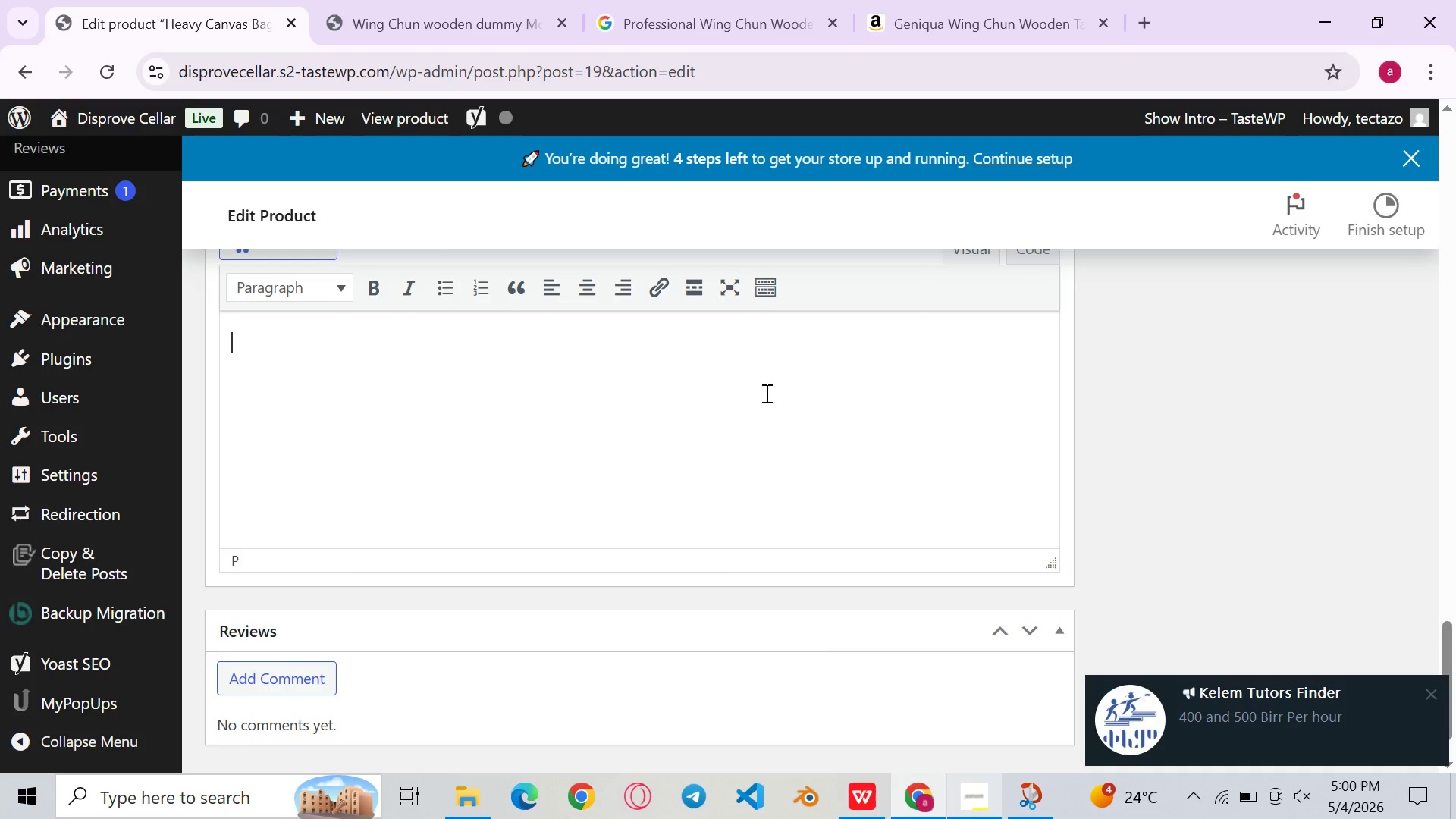 
left_click([1435, 695])
 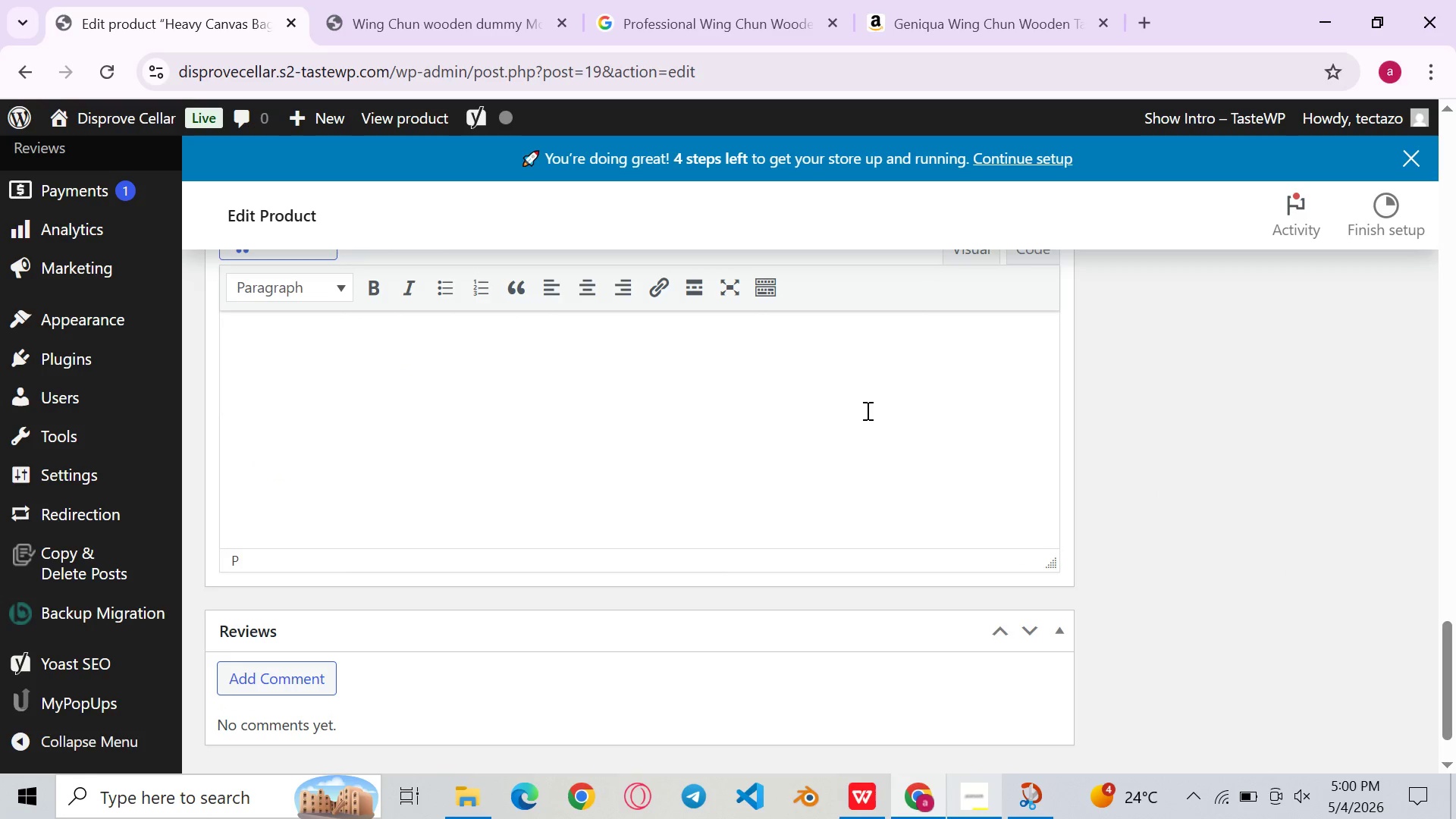 
wait(5.41)
 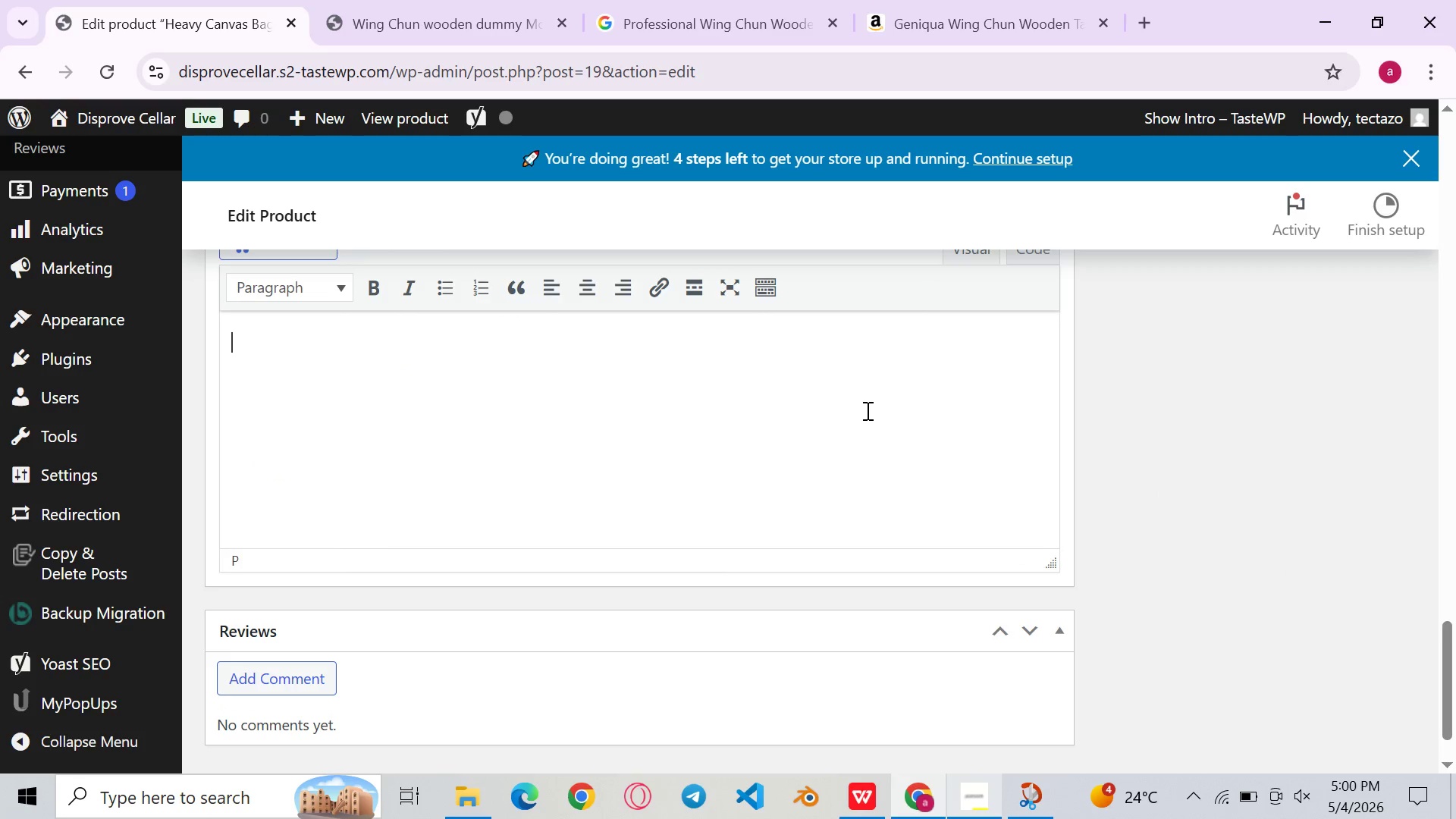 
left_click([443, 272])
 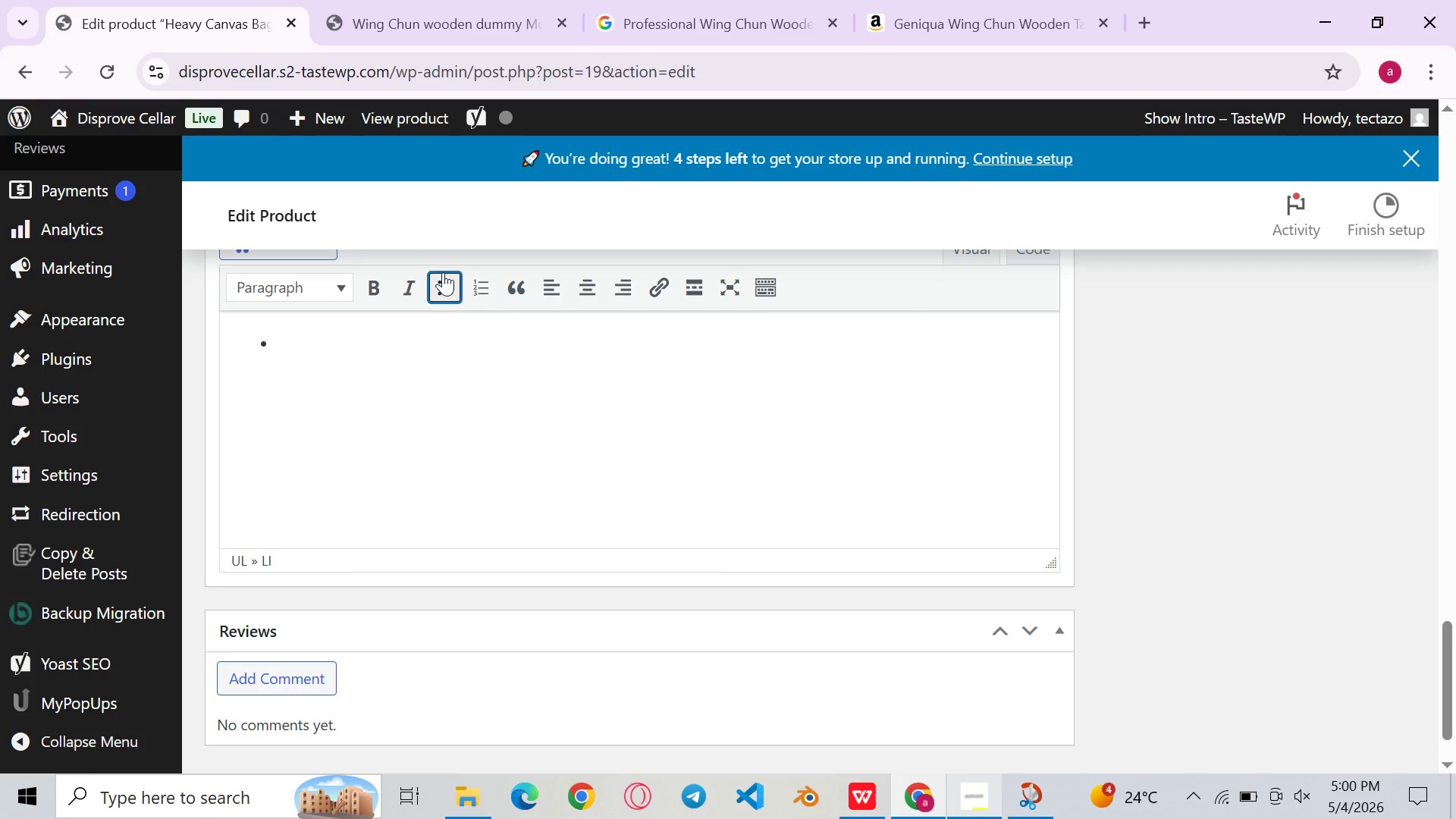 
type(Double -la)
 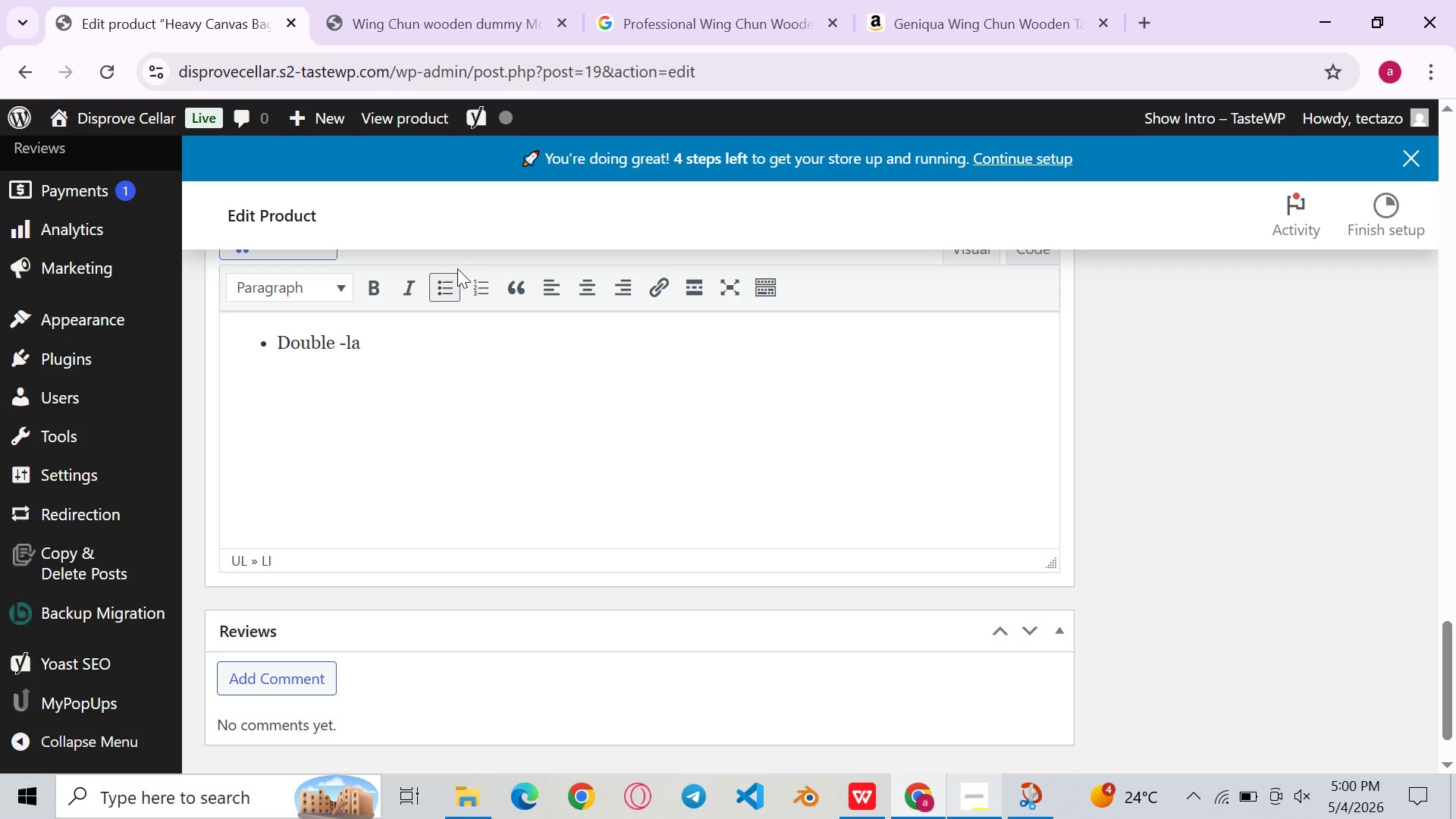 
type(yo)
key(Backspace)
key(Backspace)
type(yeref)
key(Backspace)
type(d 18 )
 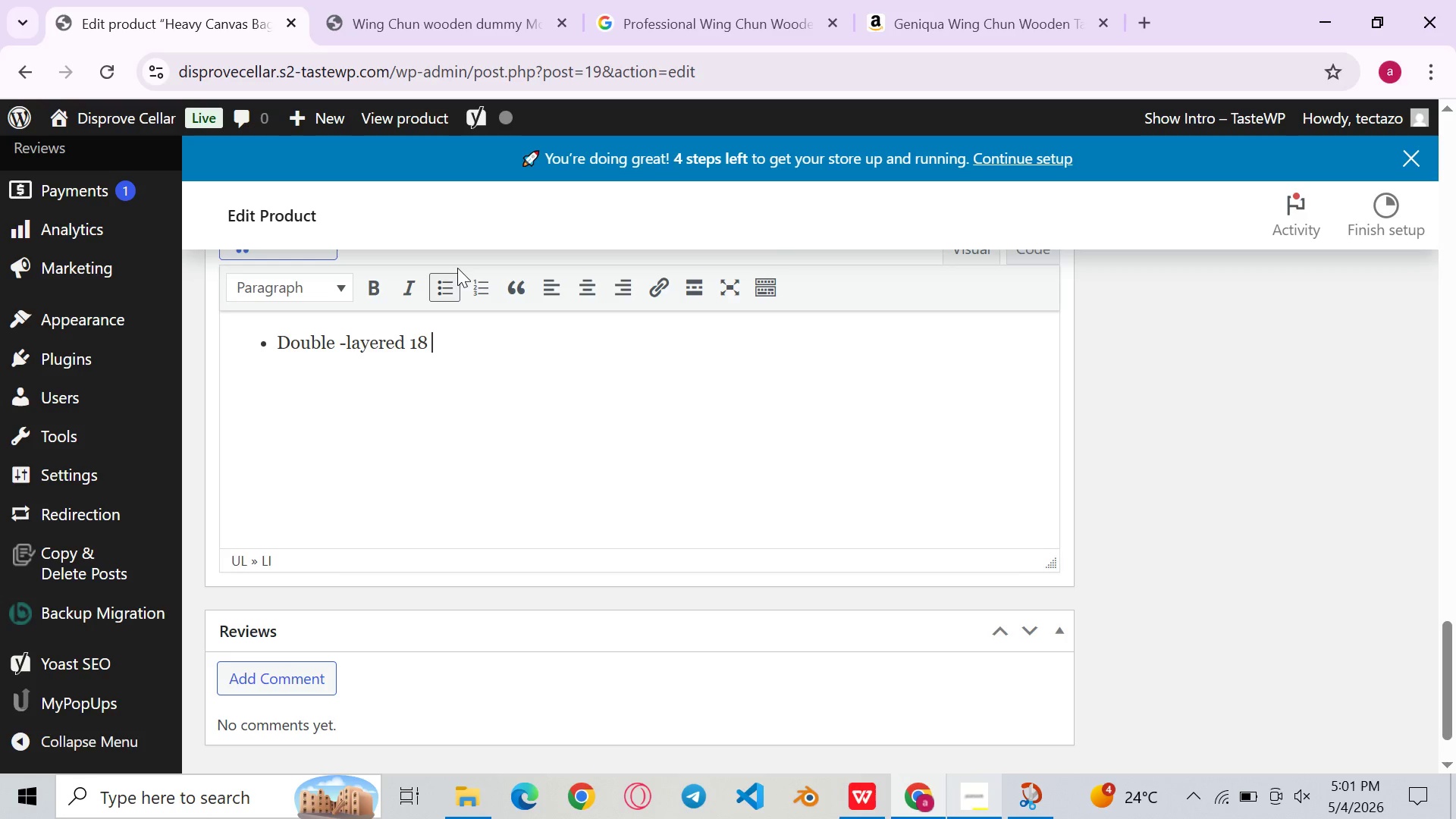 
wait(5.45)
 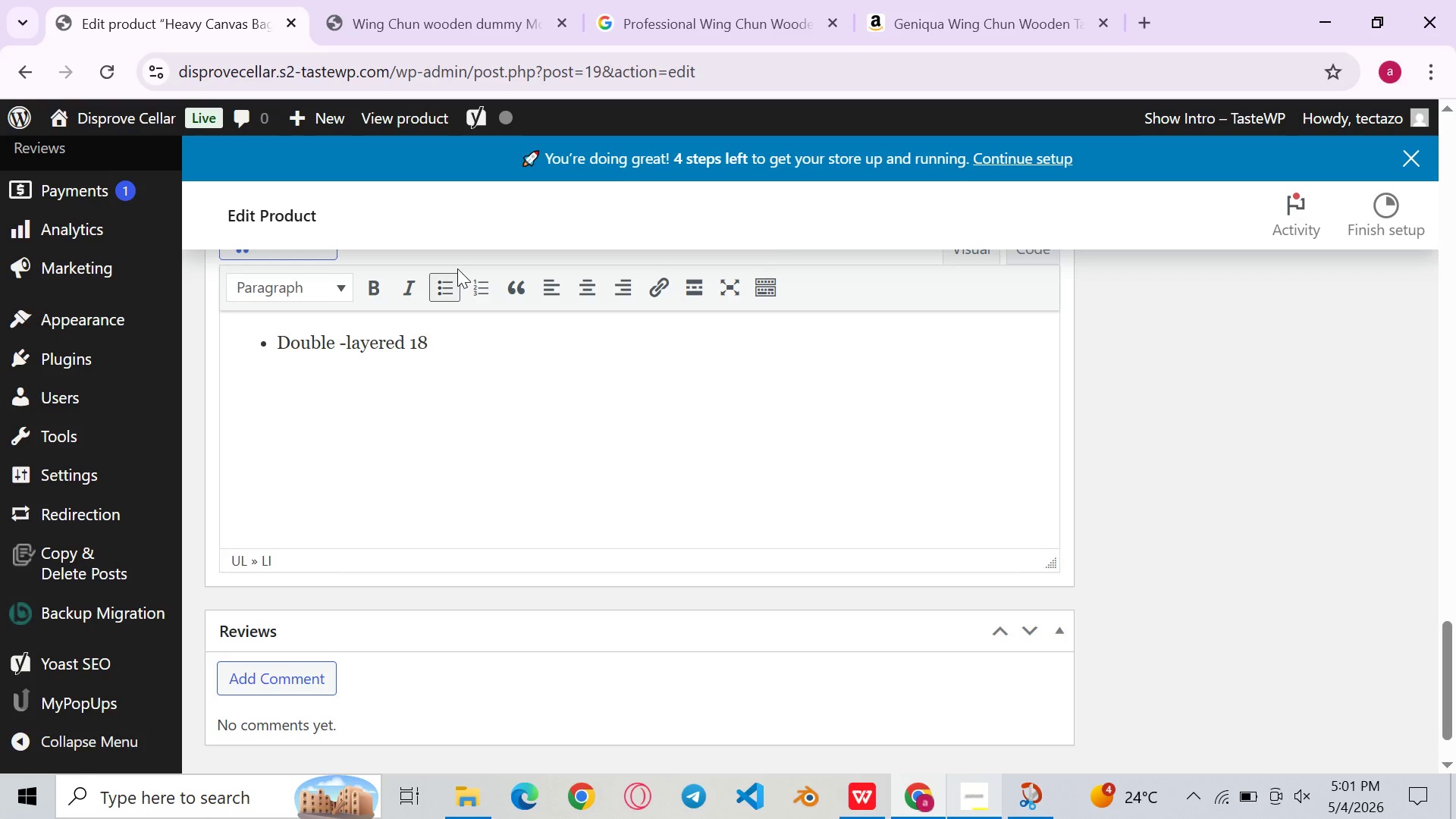 
type(canv)
 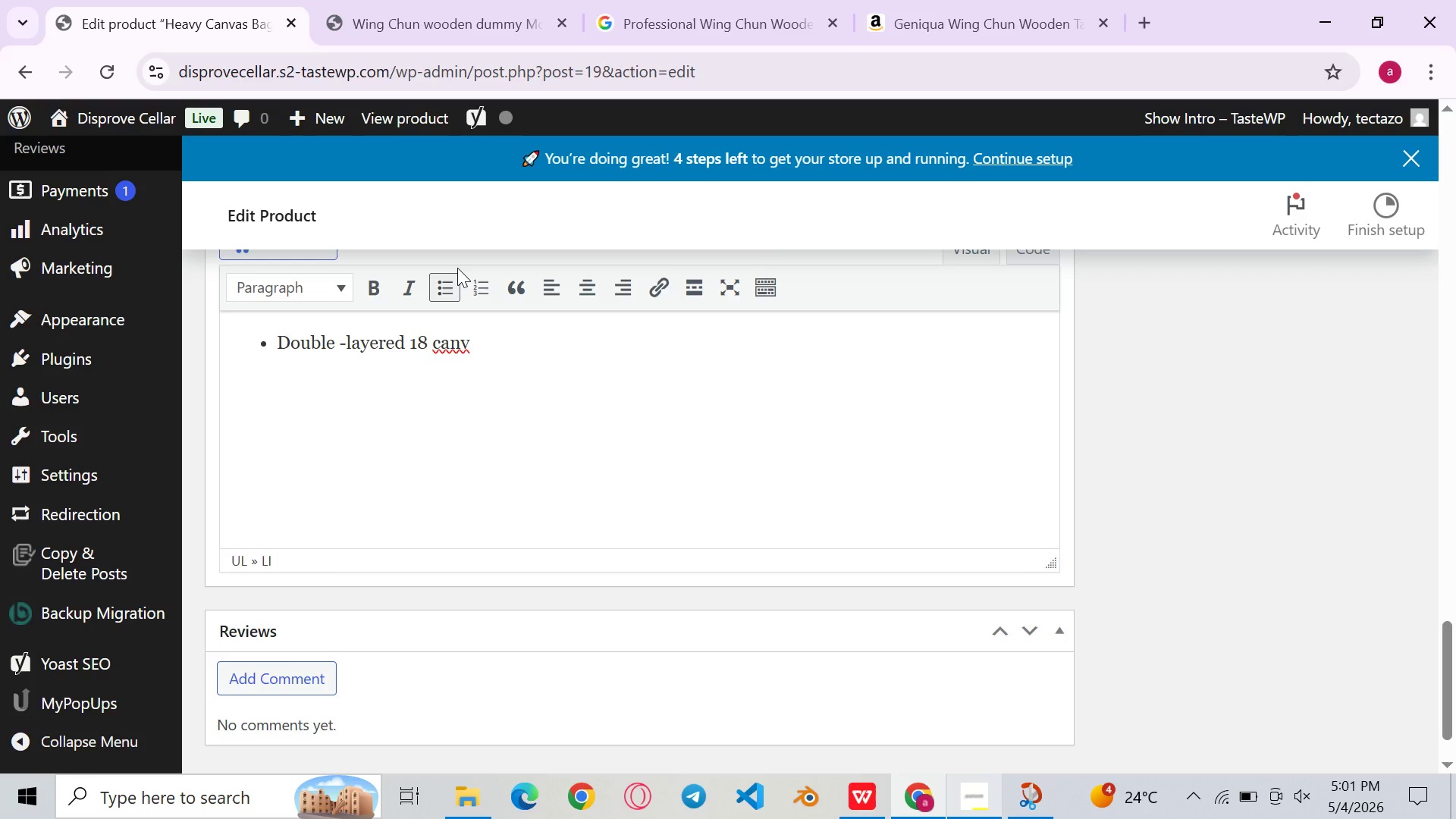 
wait(6.36)
 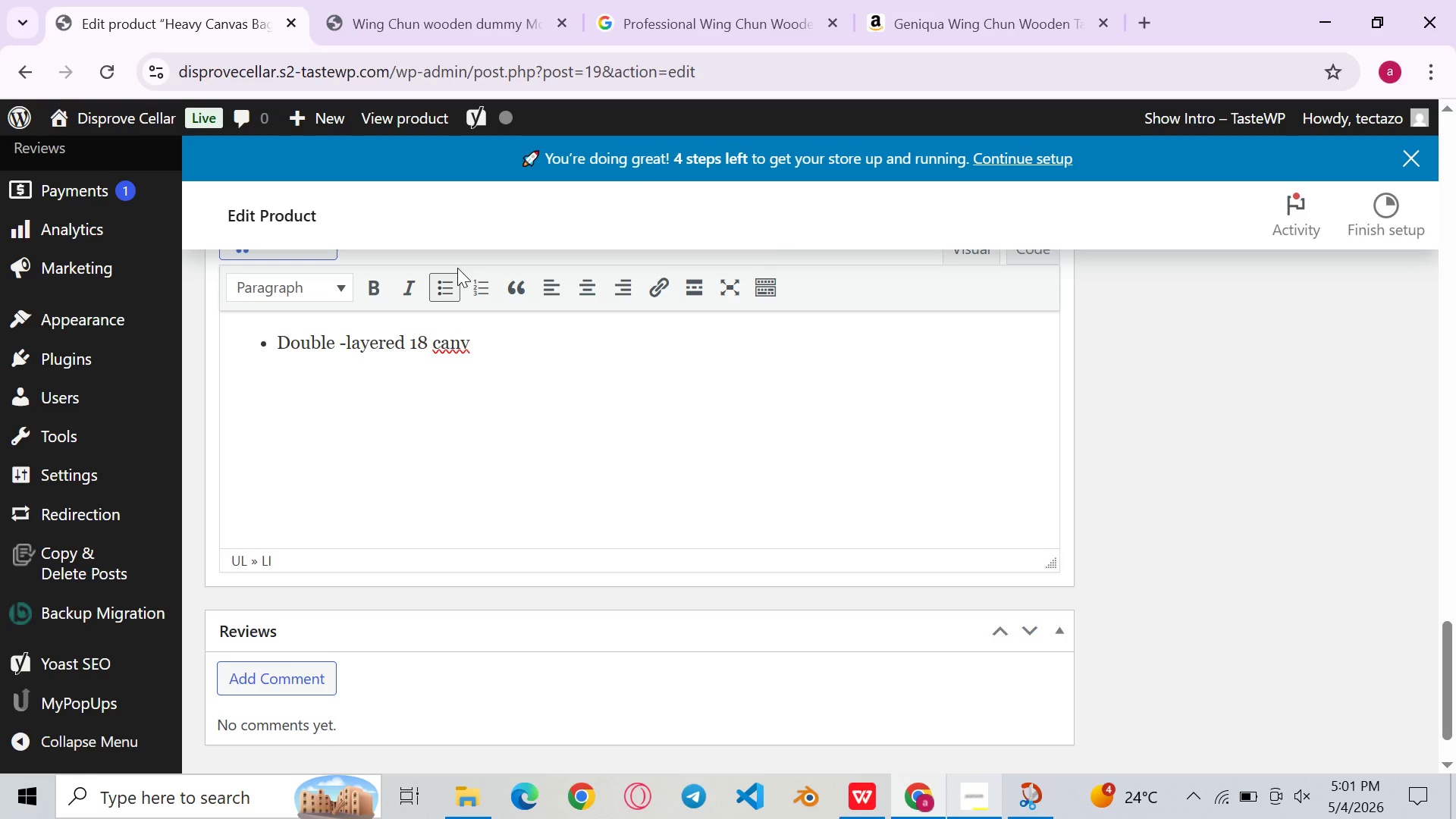 
type(as shell resists tearing under repeti)
 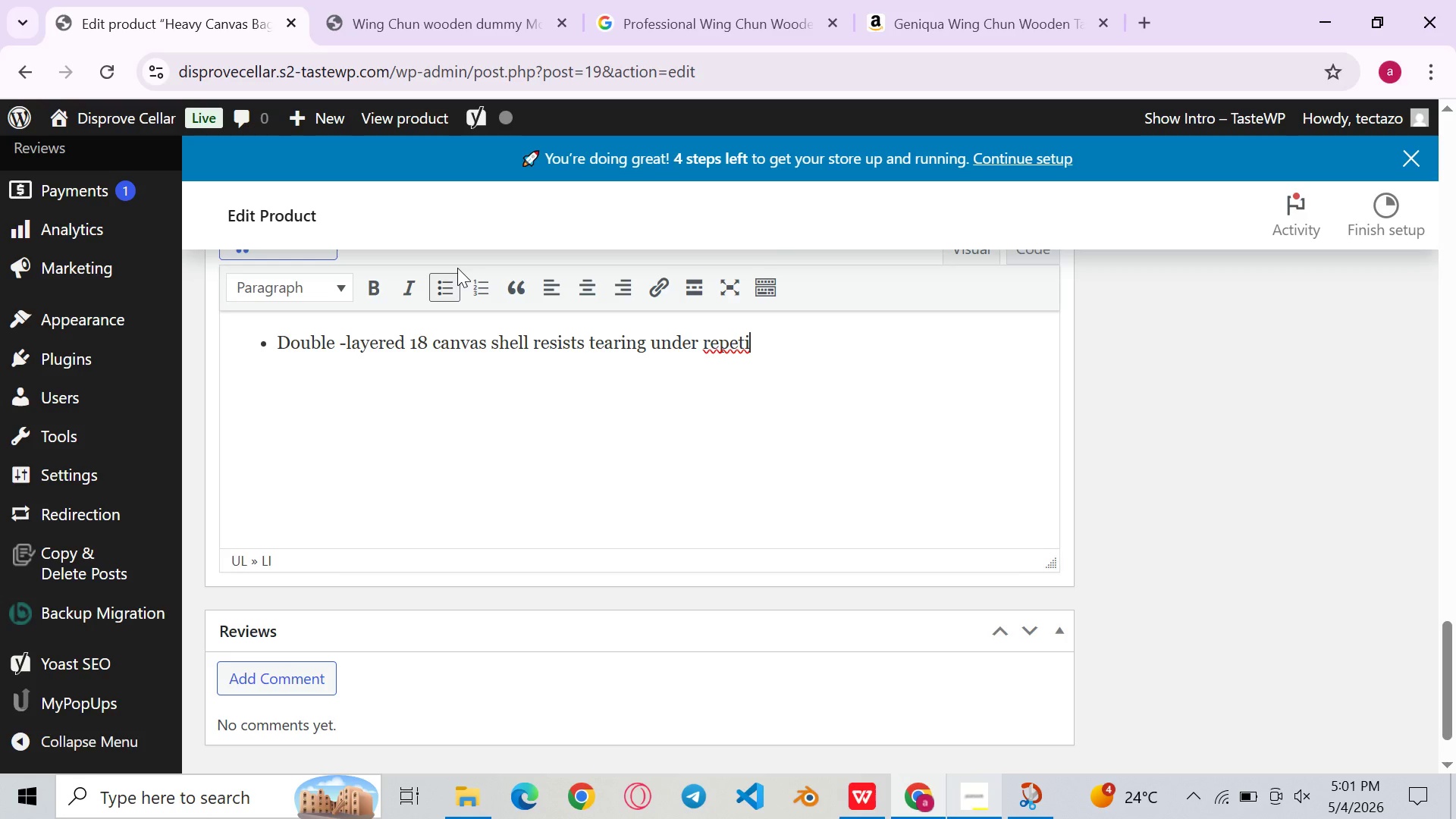 
type(tive )
 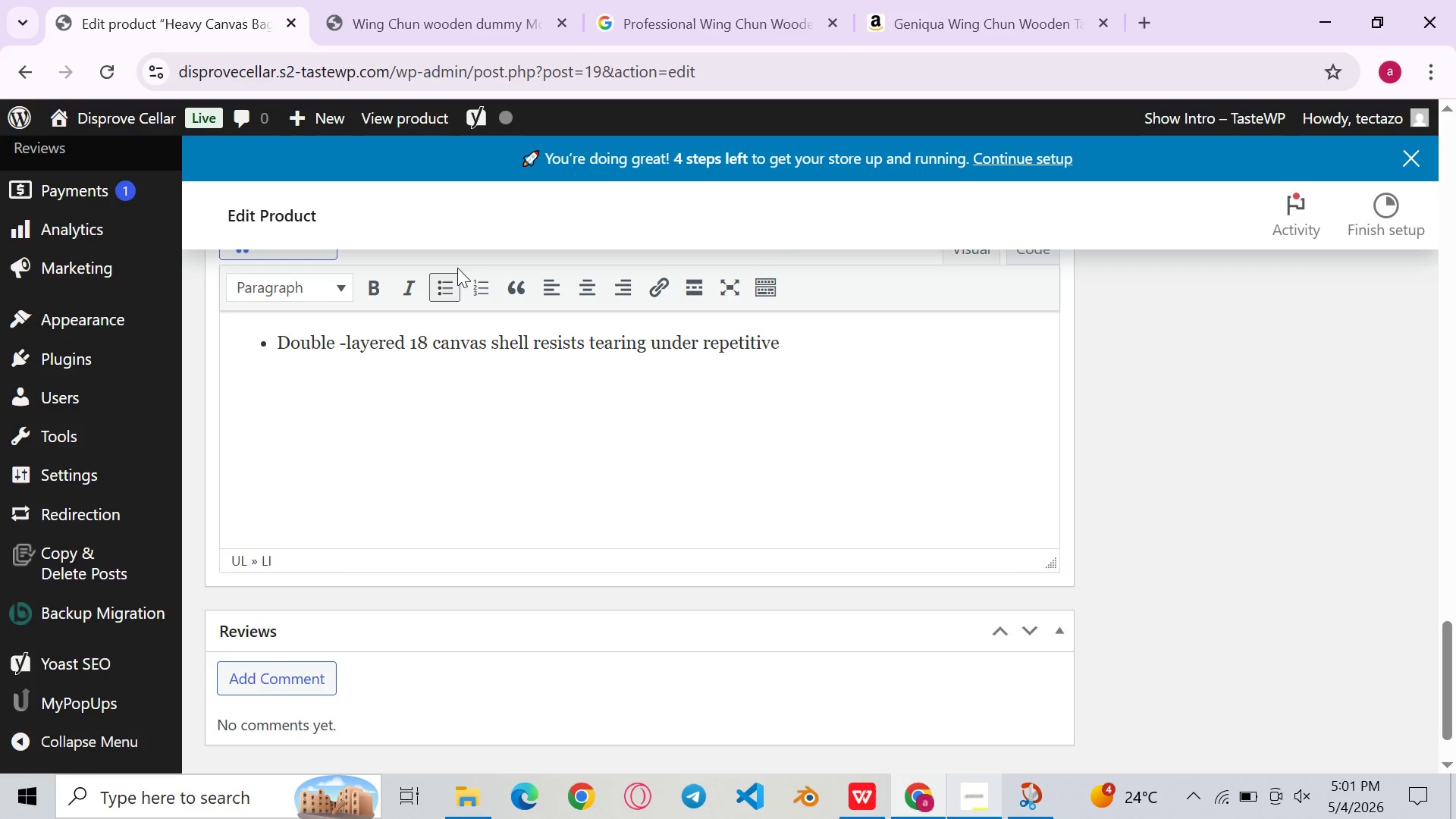 
wait(6.24)
 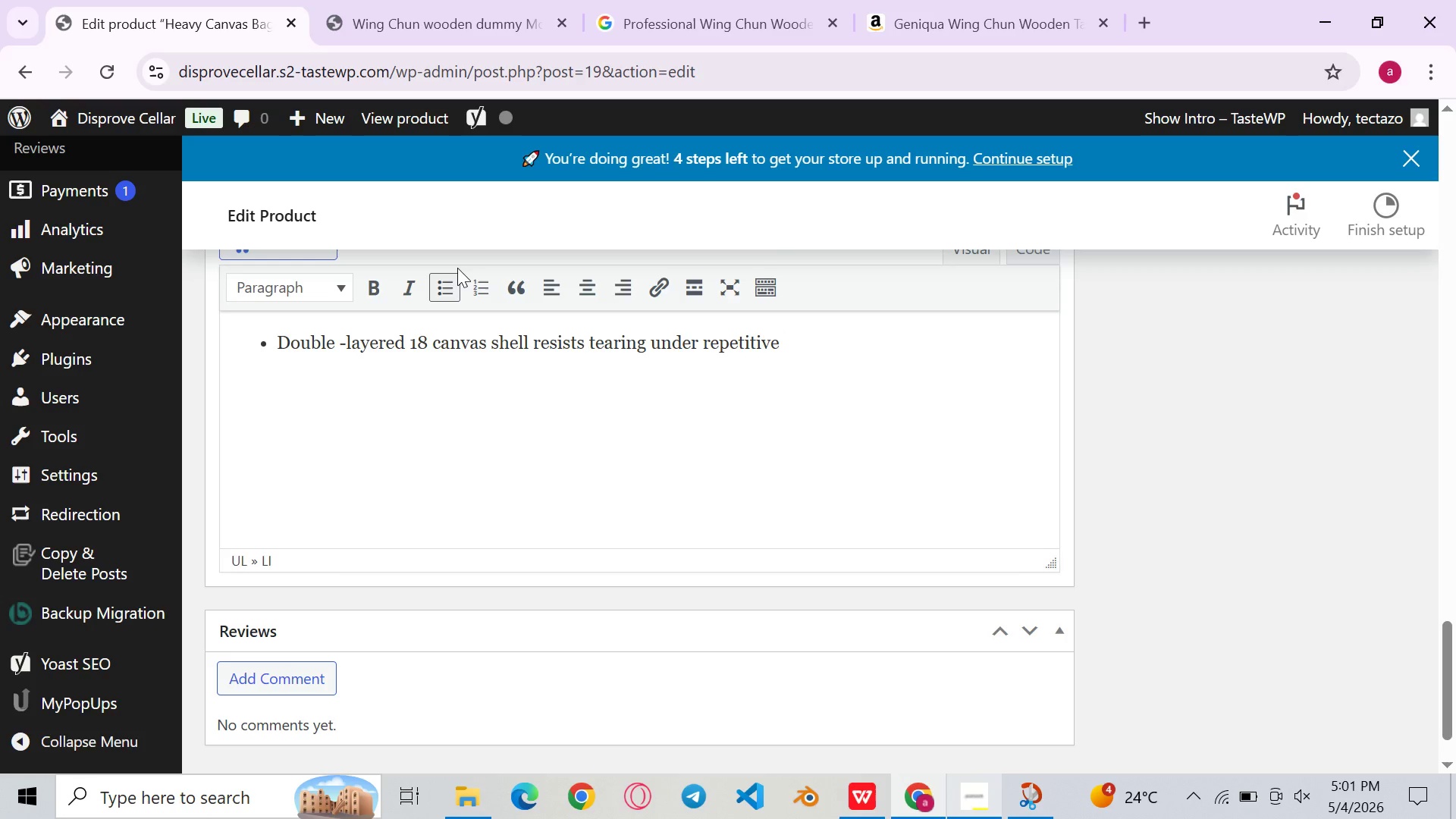 
type(Wing Chun S)
key(Backspace)
type(straight )
key(Backspace)
type(-punch conditioning drills )
 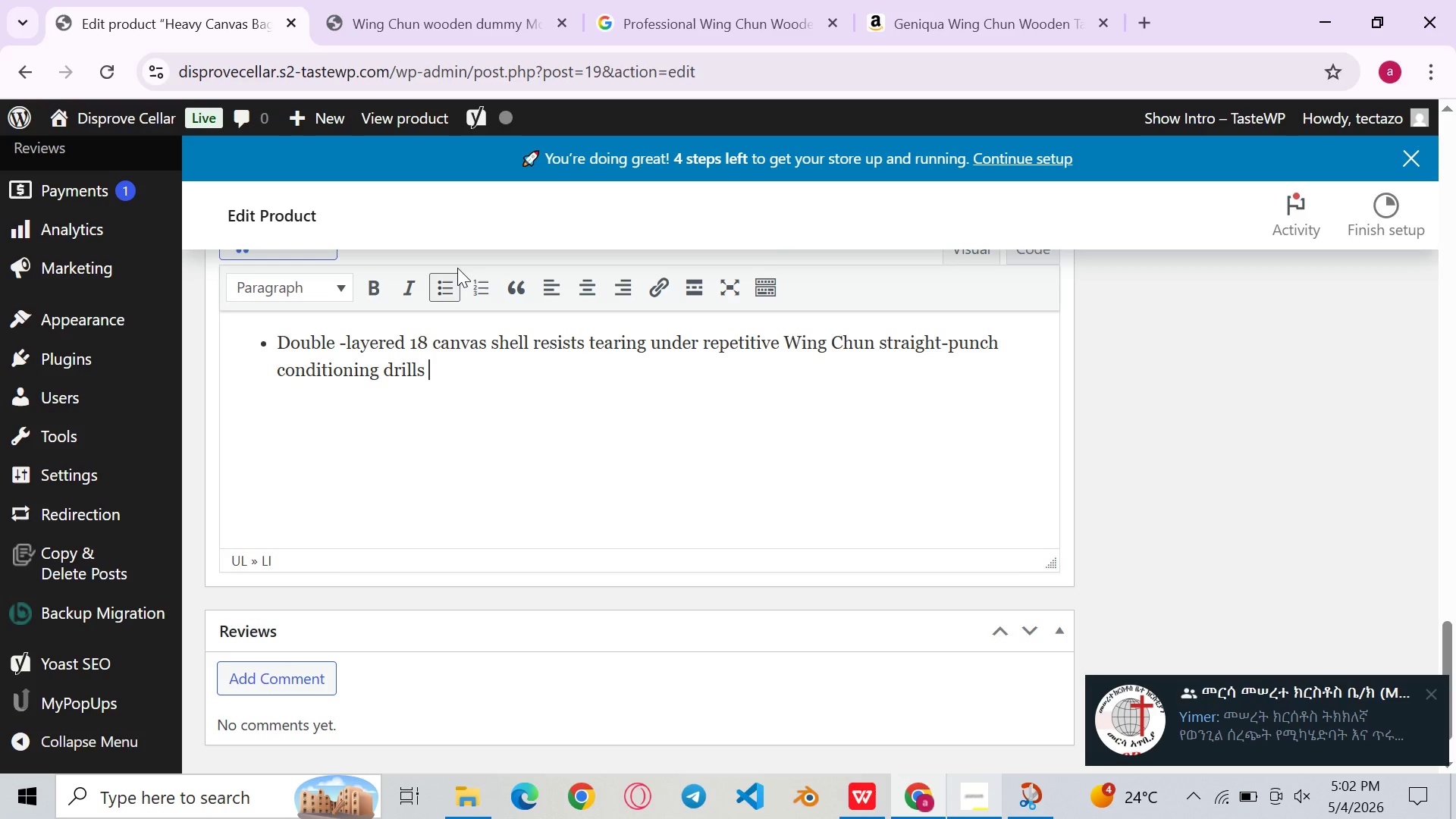 
key(Enter)
 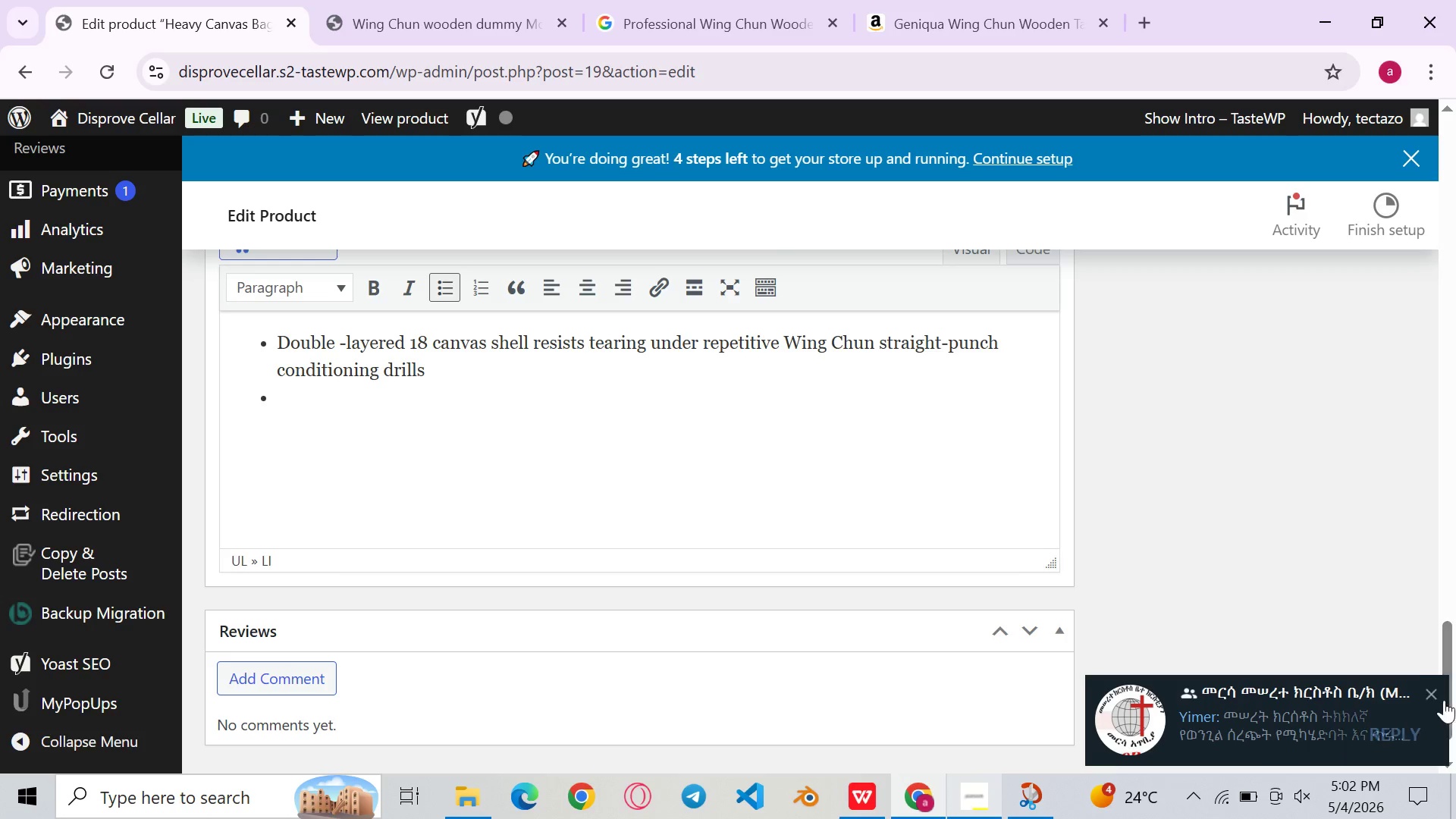 
left_click([1434, 693])
 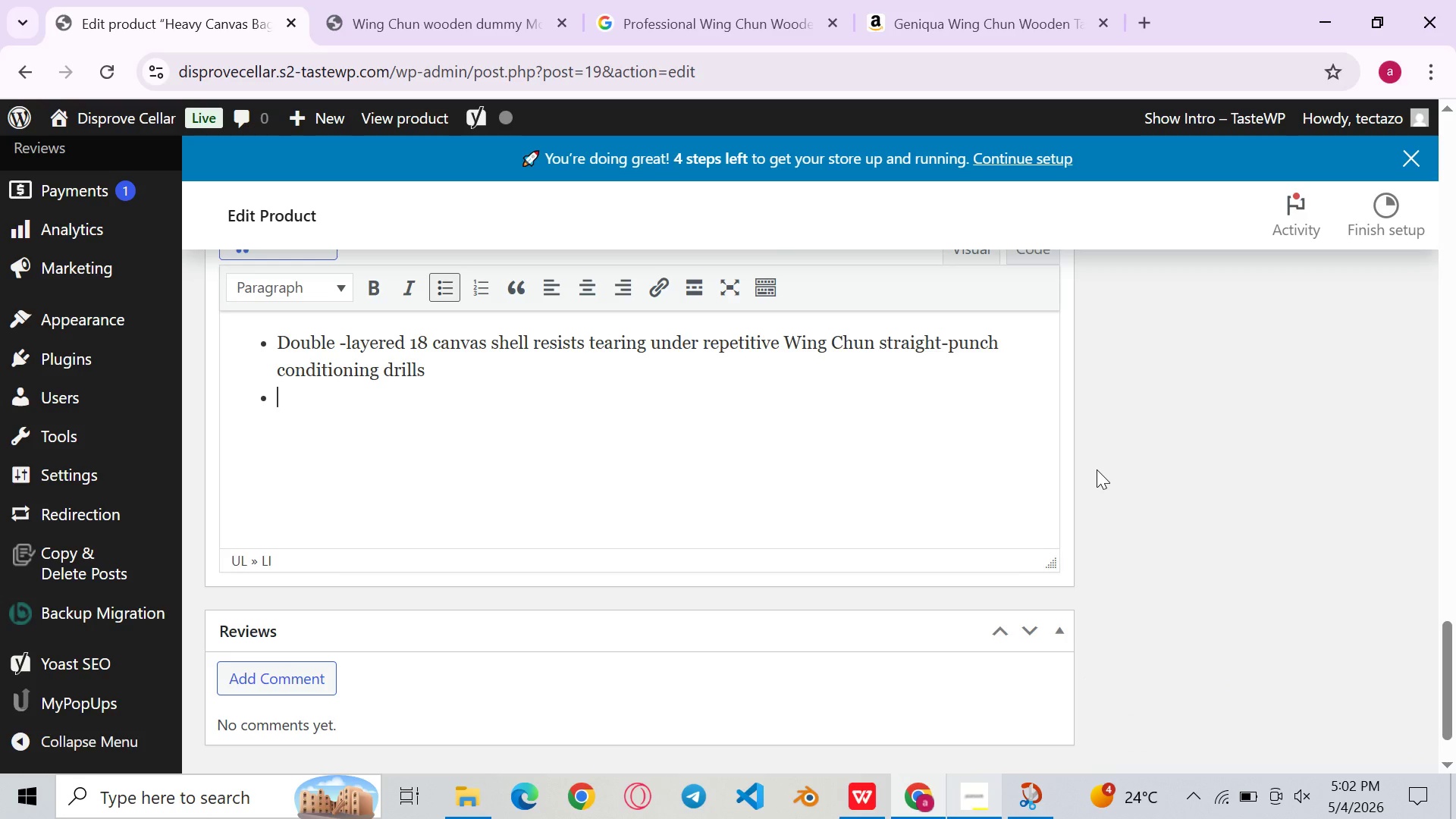 
type(Compact rectangular - pack with sand )
key(Backspace)
type(, rice, or mung beans to adjux)
key(Backspace)
type(a)
key(Backspace)
type(st density and surface firmness)
 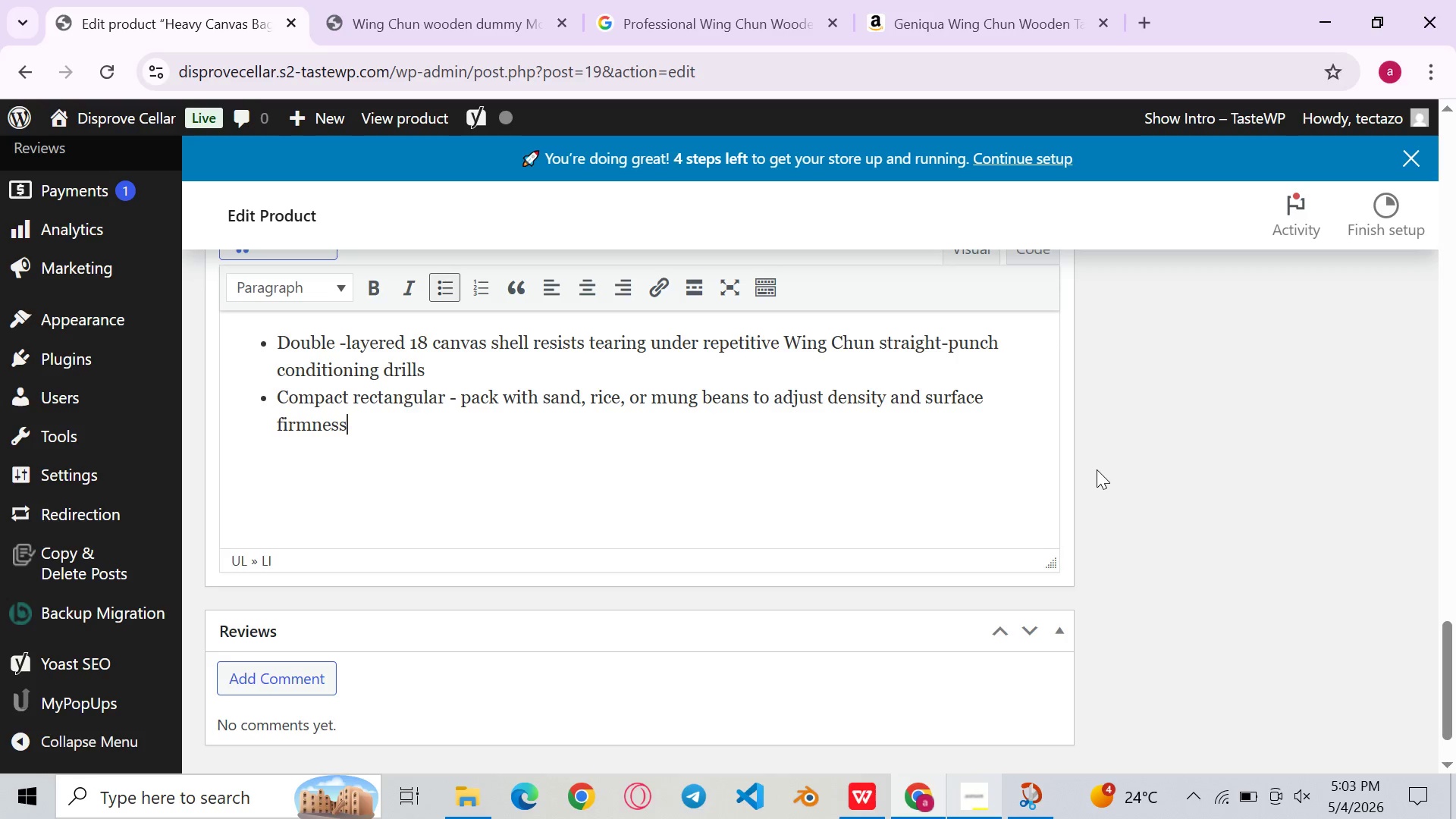 
key(Enter)
 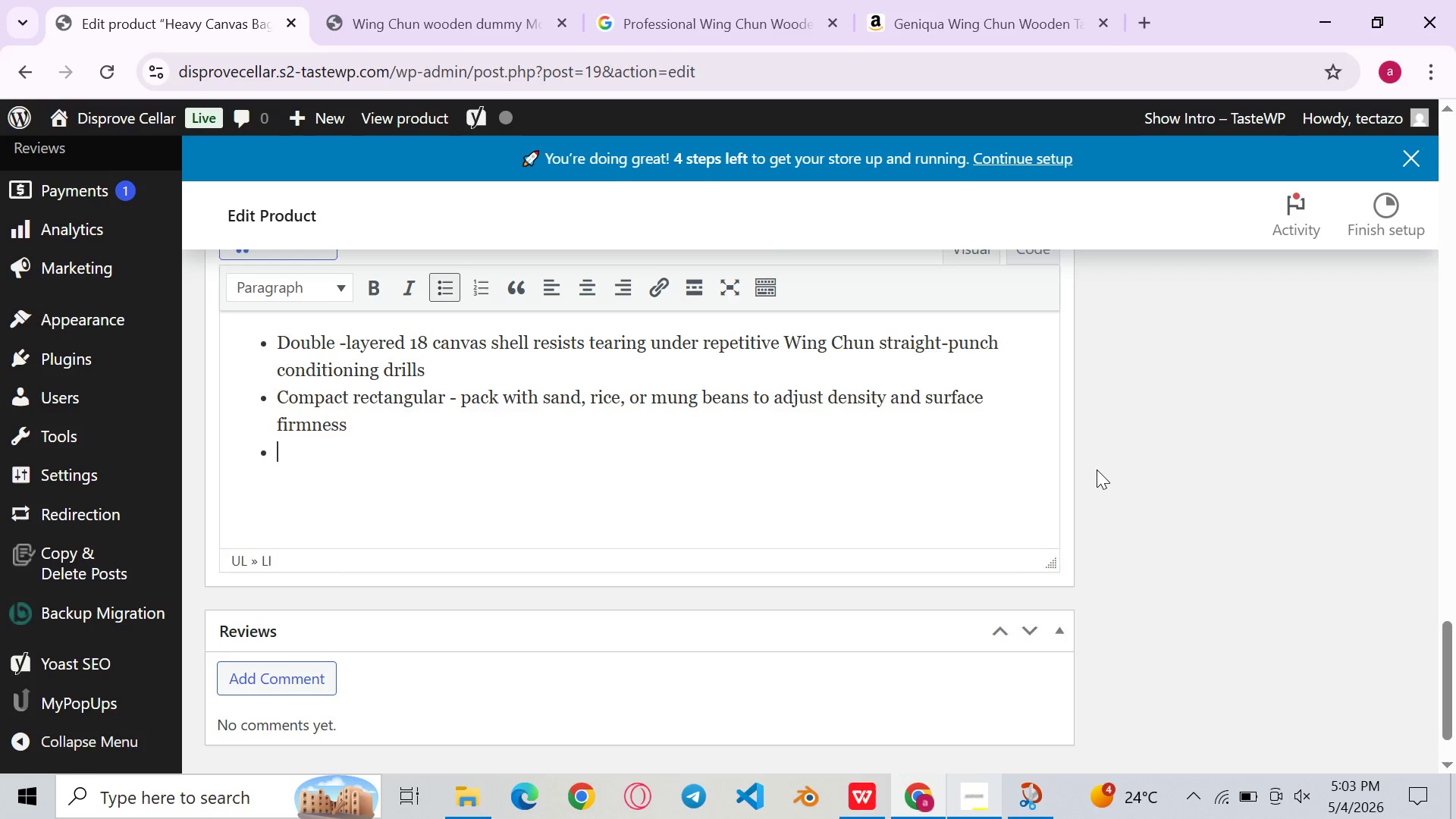 
type(Fill-yourself design - pack with sand)
 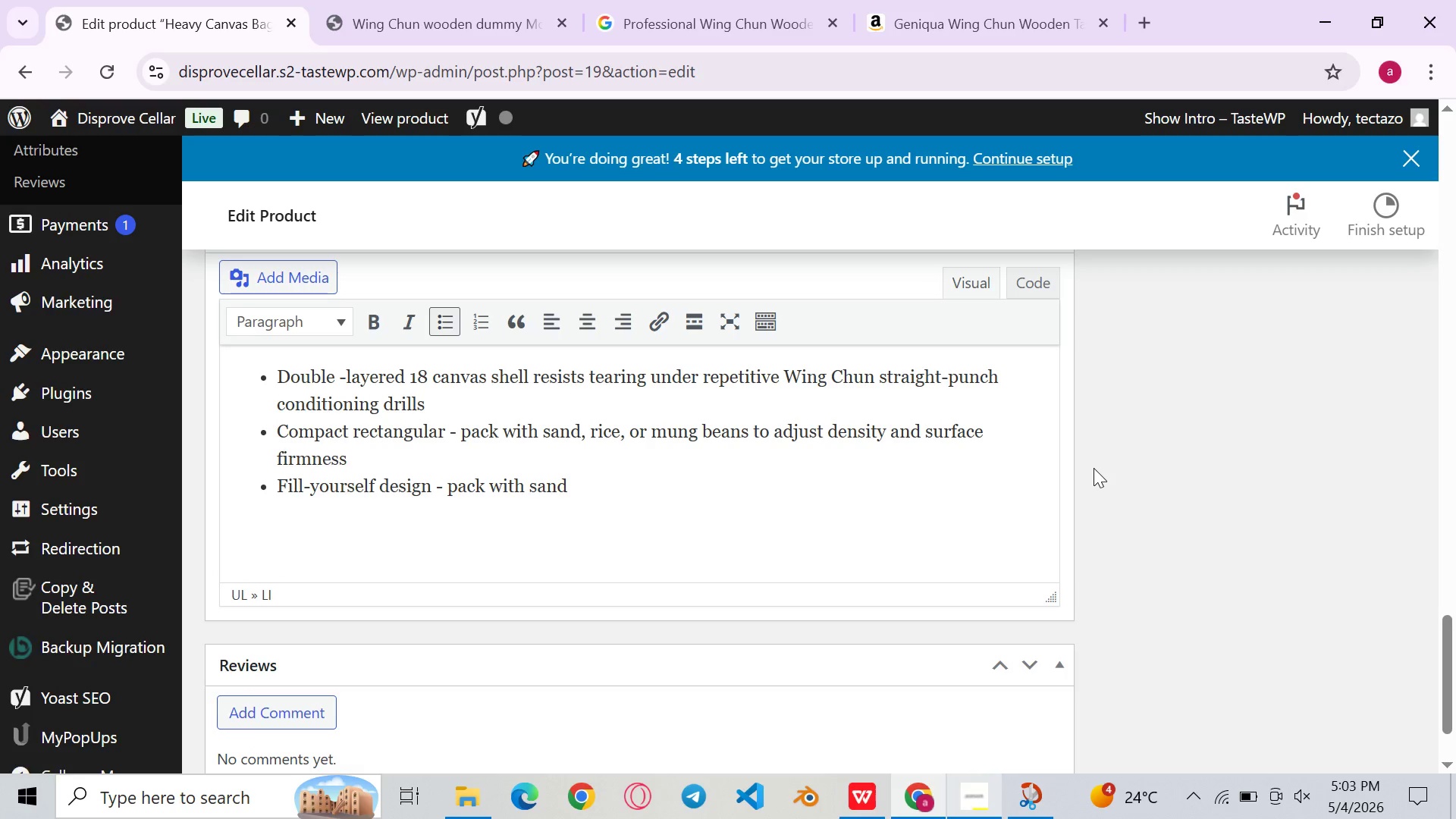 
wait(9.59)
 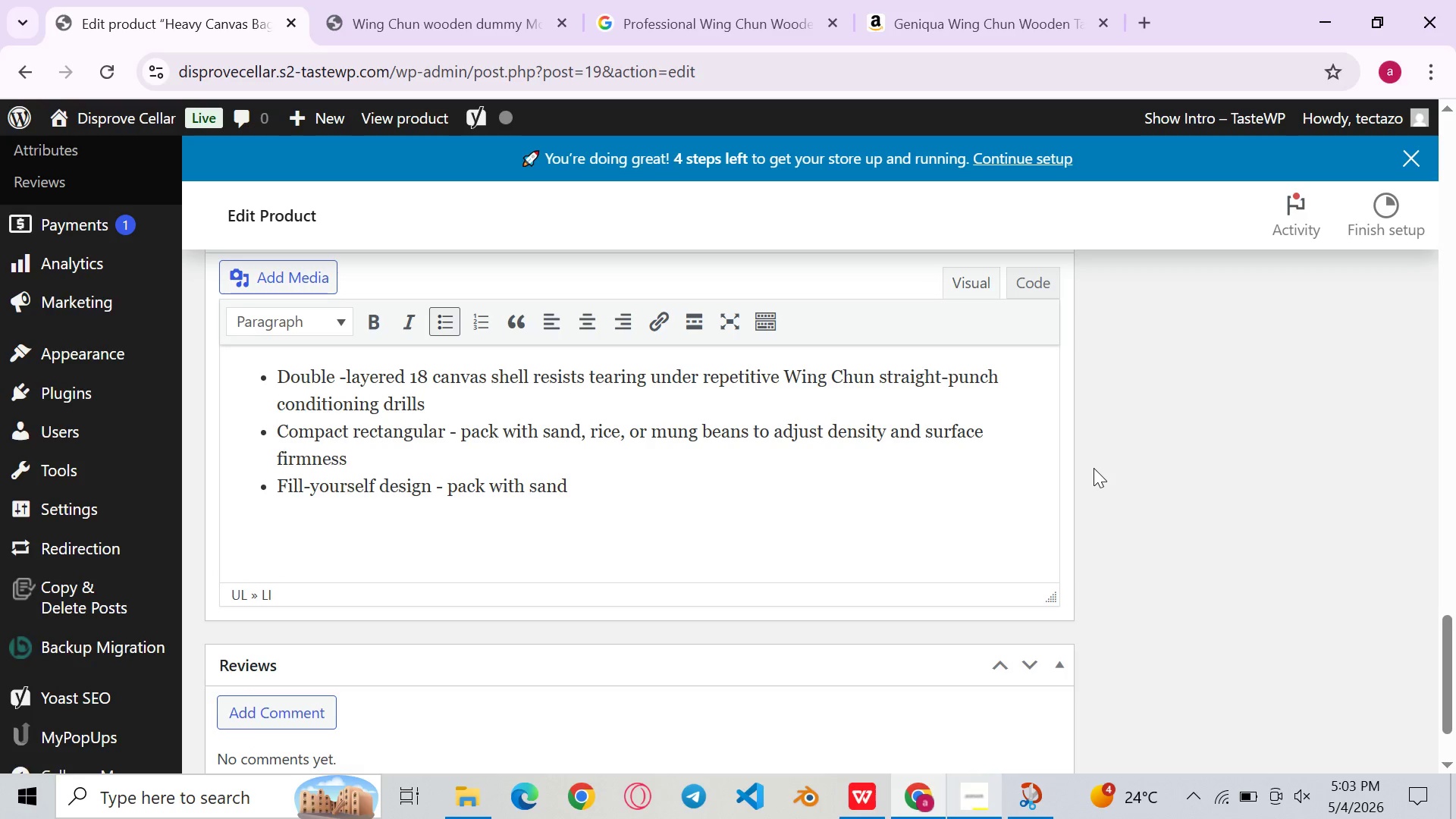 
left_click_drag(start_coordinate=[580, 429], to_coordinate=[641, 453])
 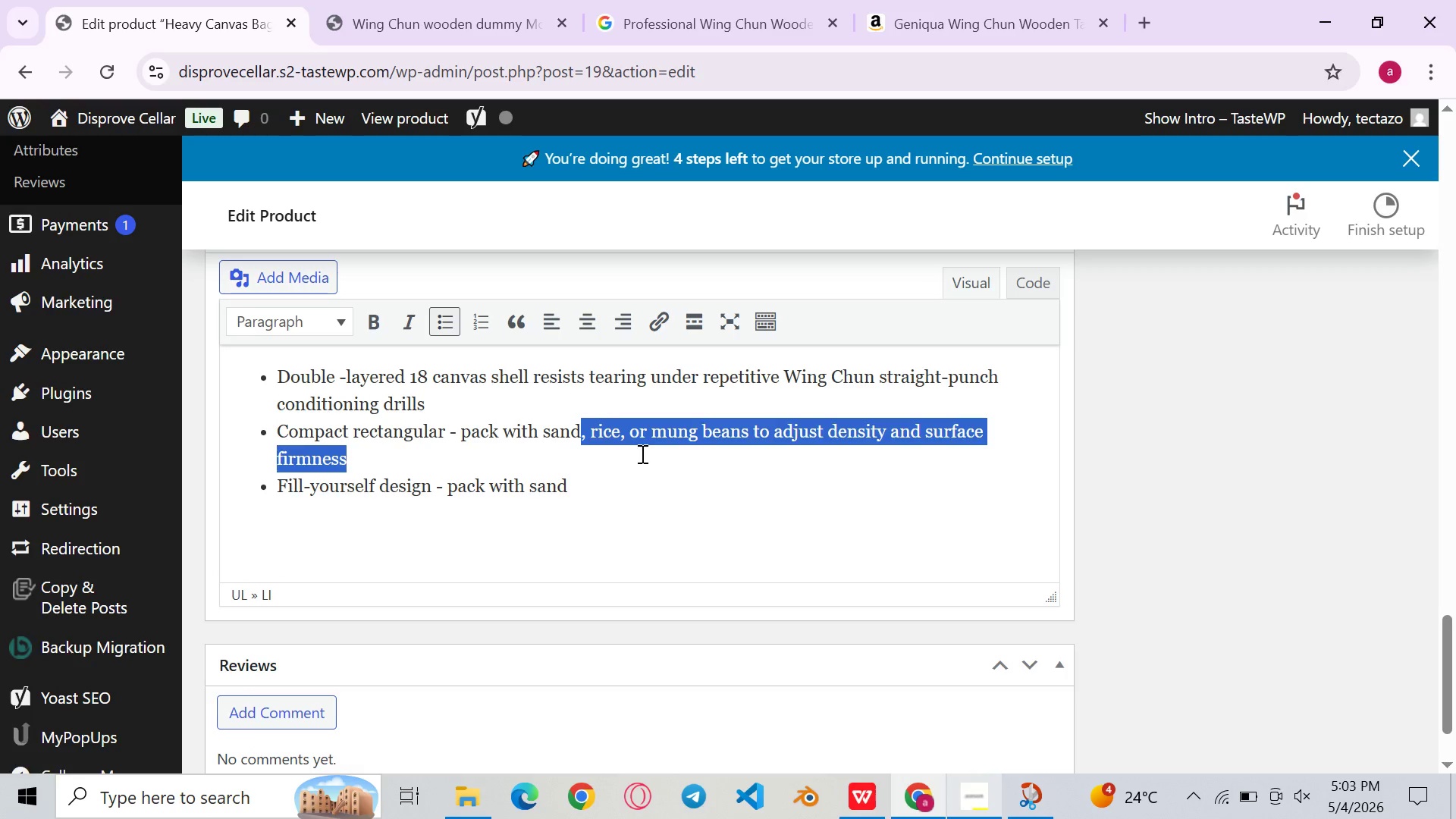 
key(Control+X)
 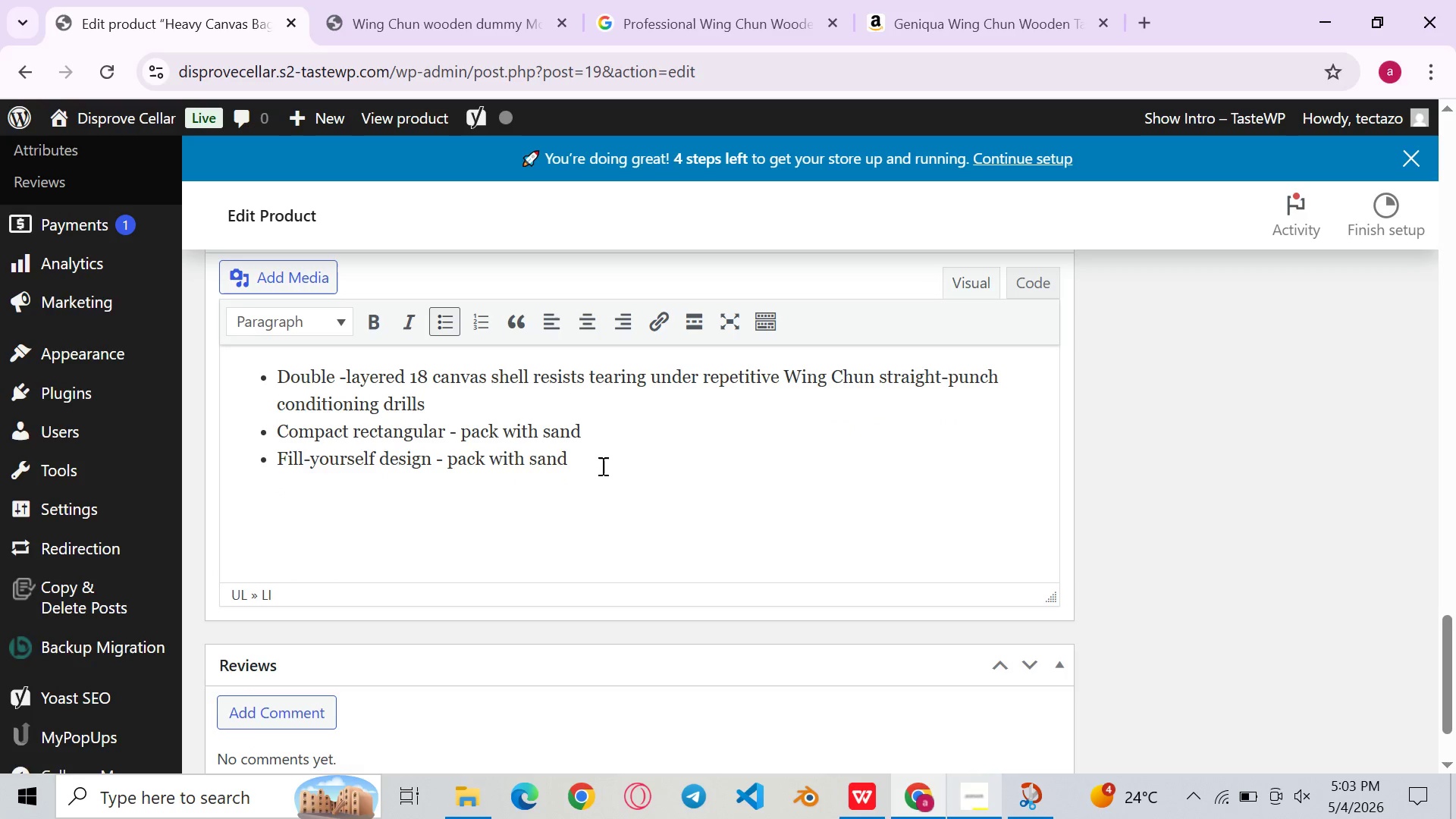 
left_click([601, 466])
 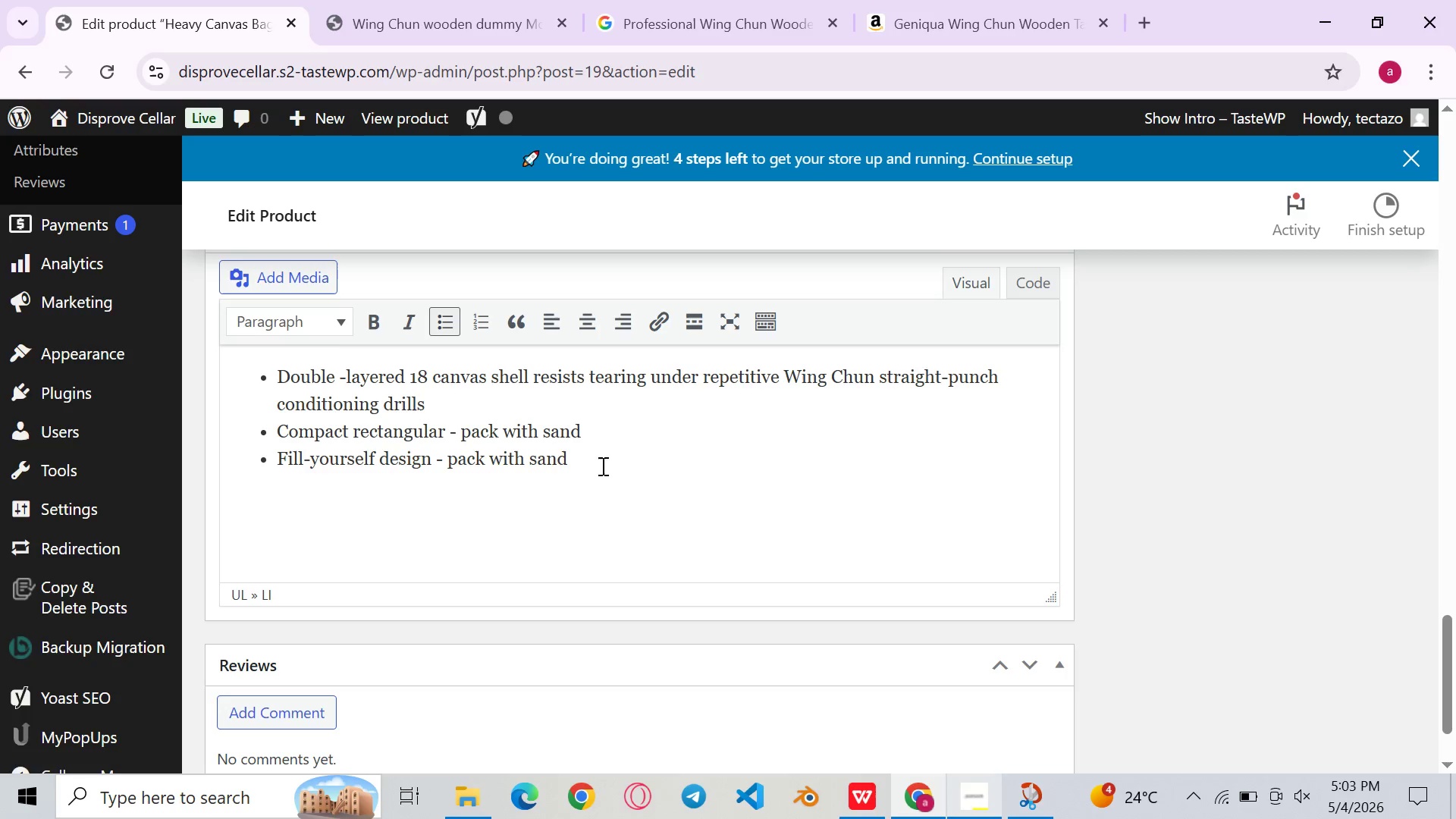 
key(Control+V)
 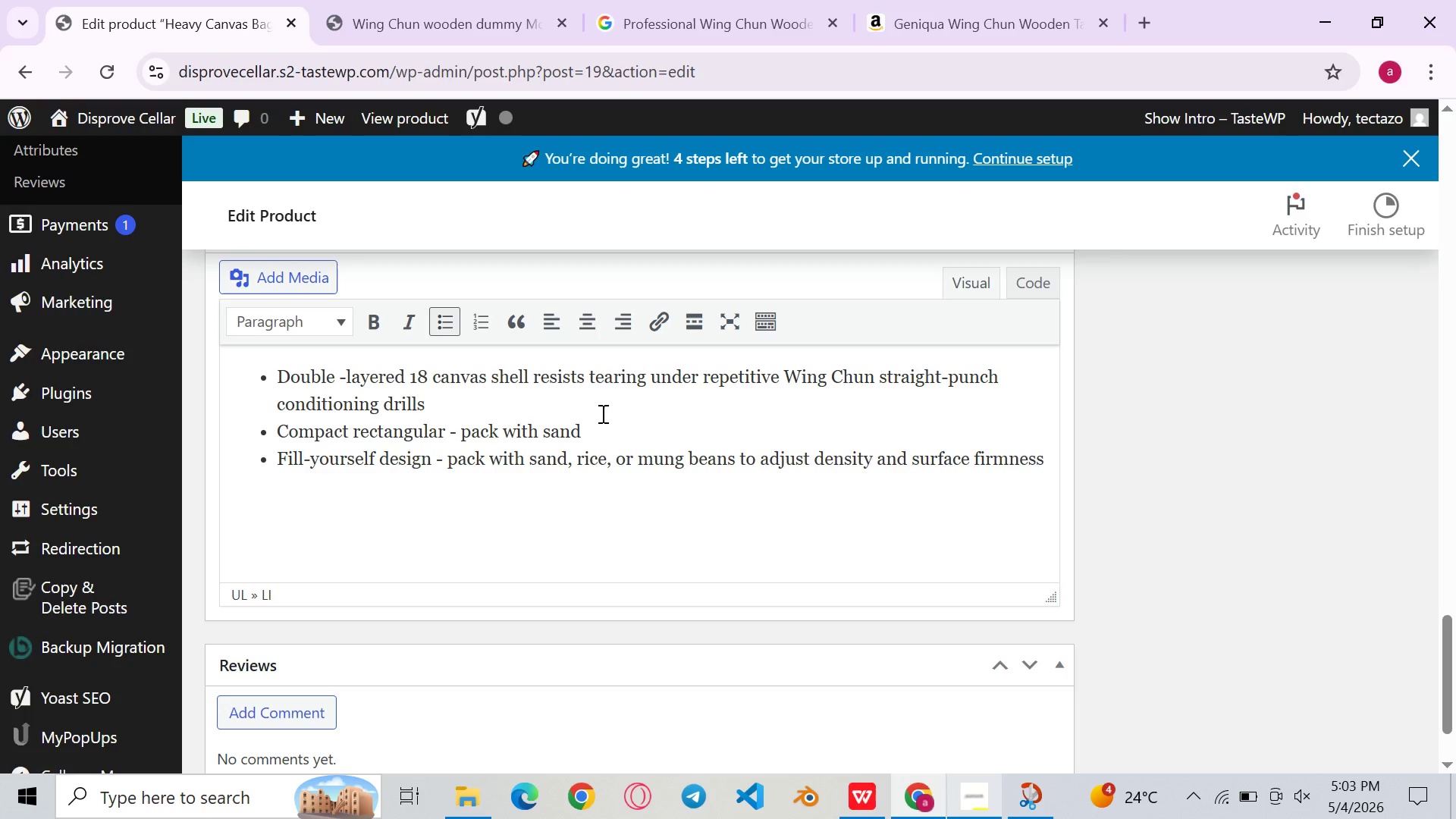 
left_click([601, 413])
 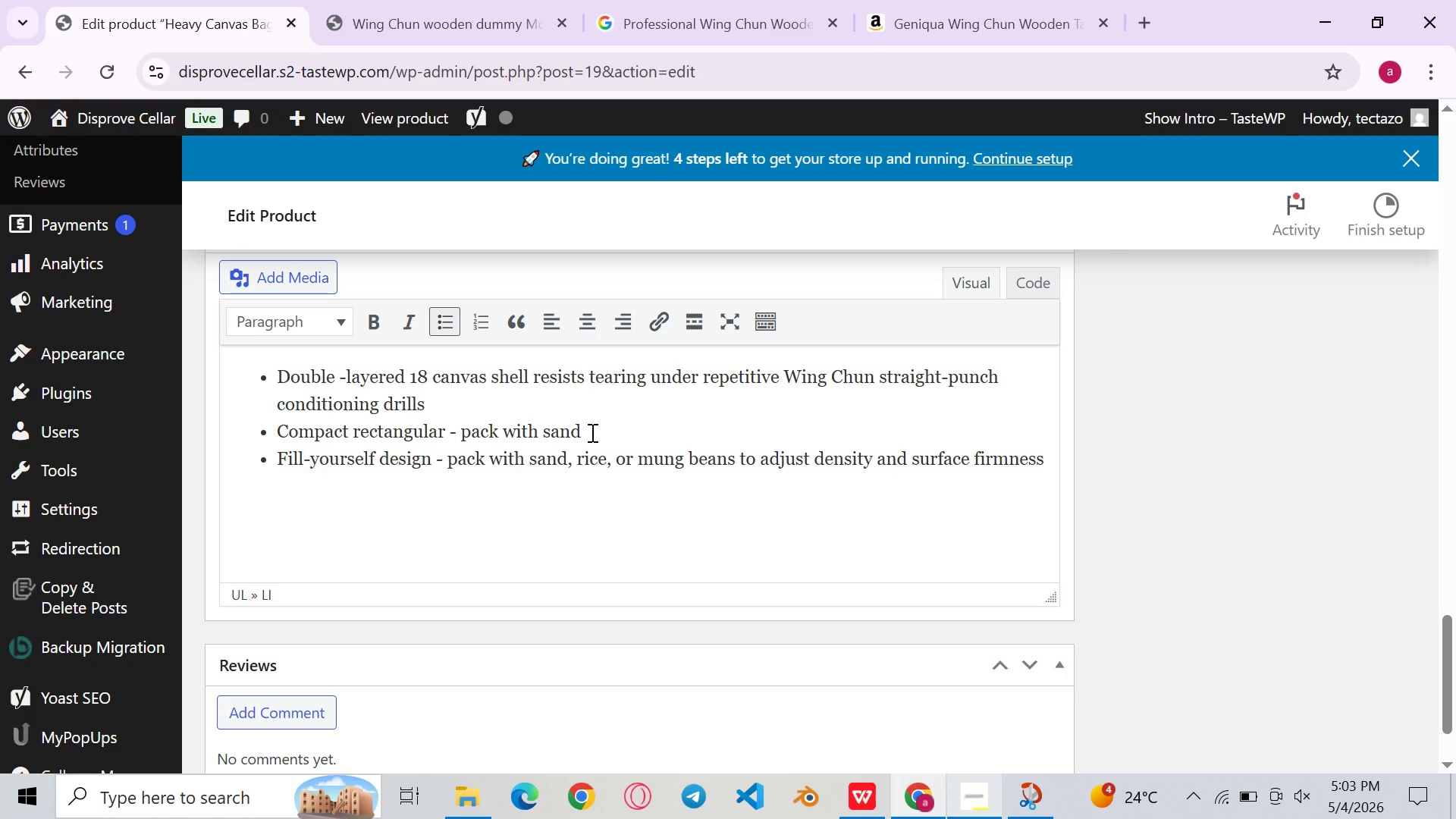 
left_click([591, 432])
 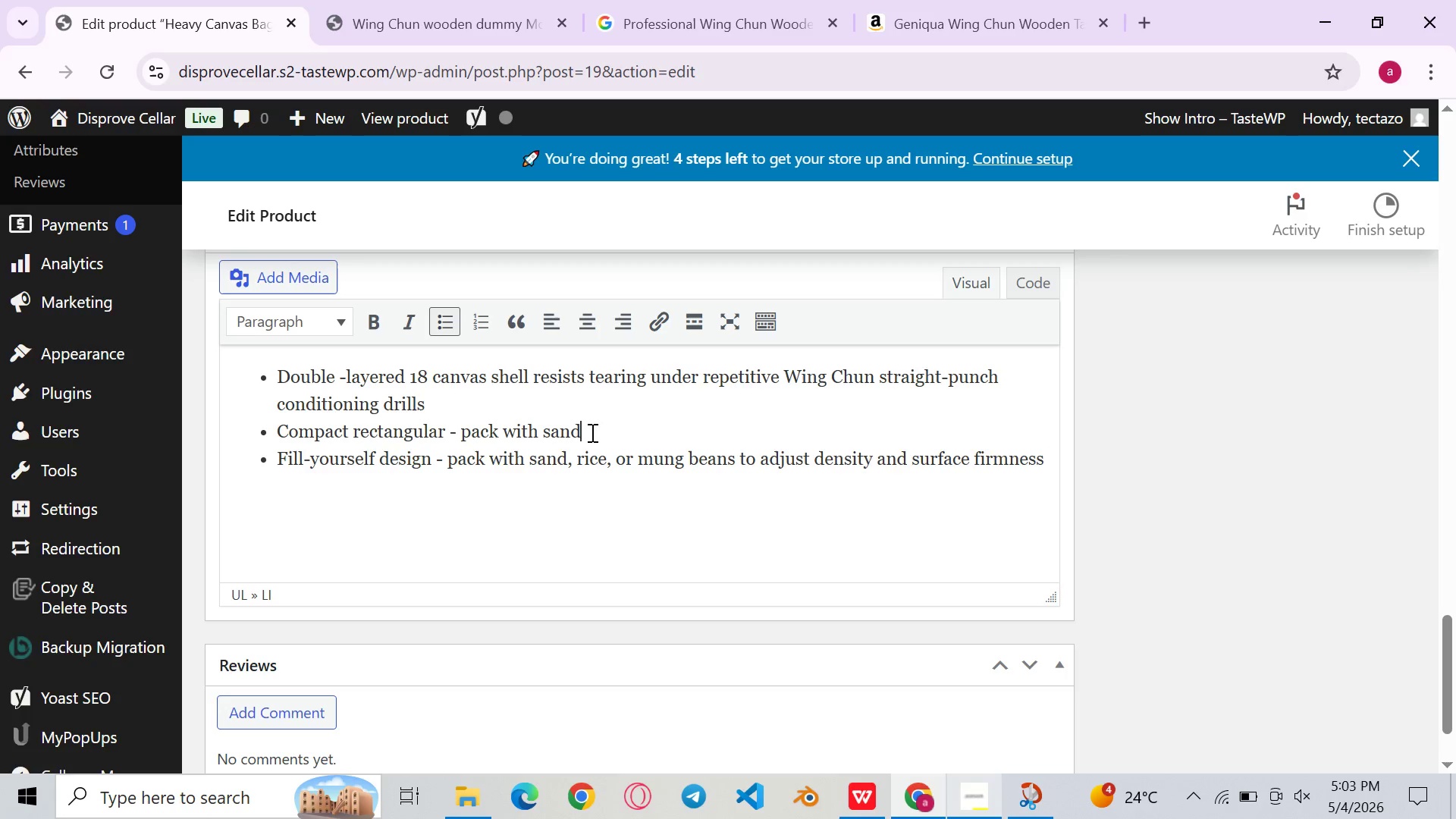 
hold_key(key=Backspace, duration=0.8)
 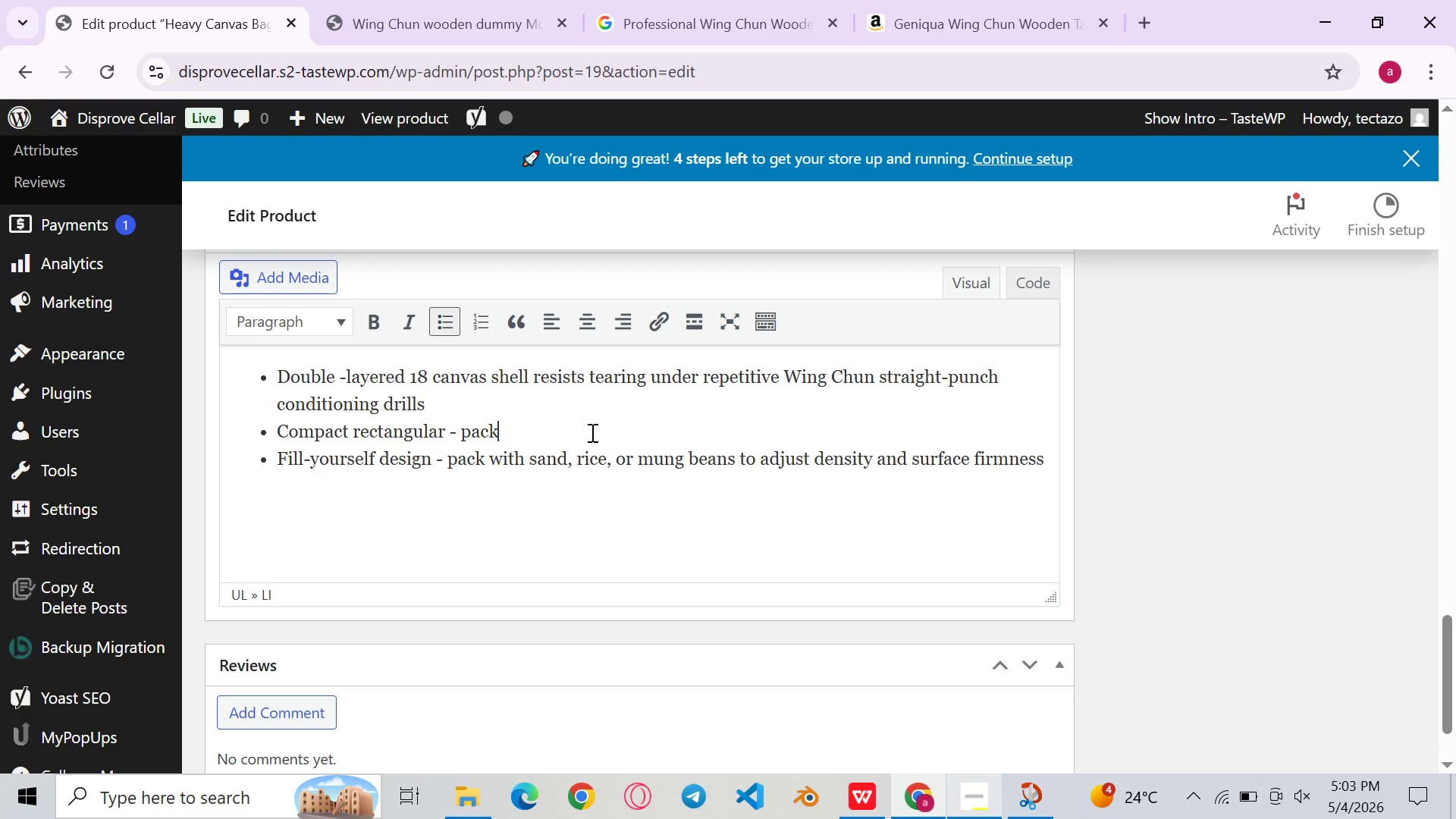 
key(Backspace)
key(Backspace)
key(Backspace)
type(form factor designed for a)
key(Backspace)
type(wall mounting or sr)
key(Backspace)
type(tanding frame attachement )
 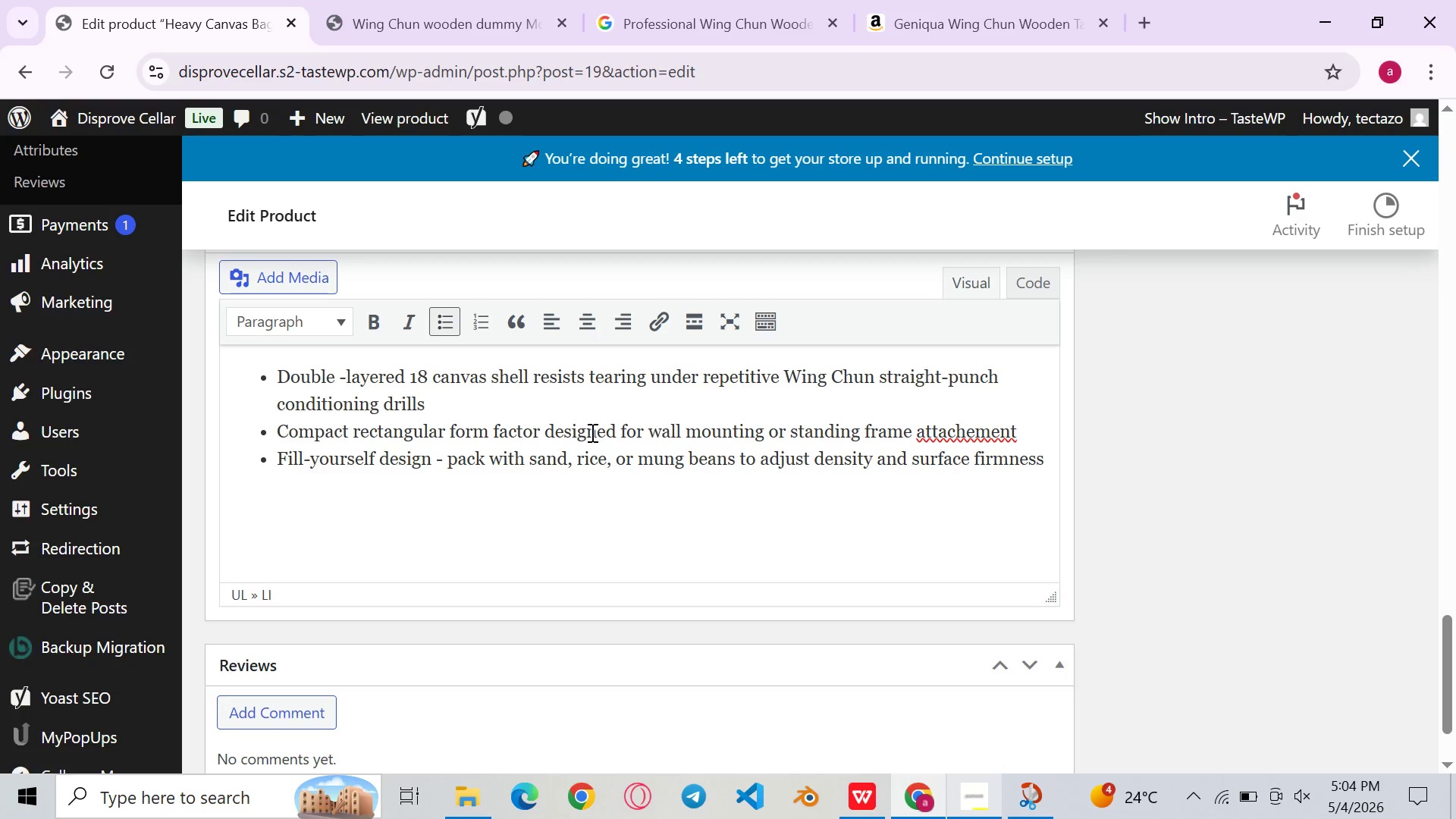 
left_click([983, 436])
 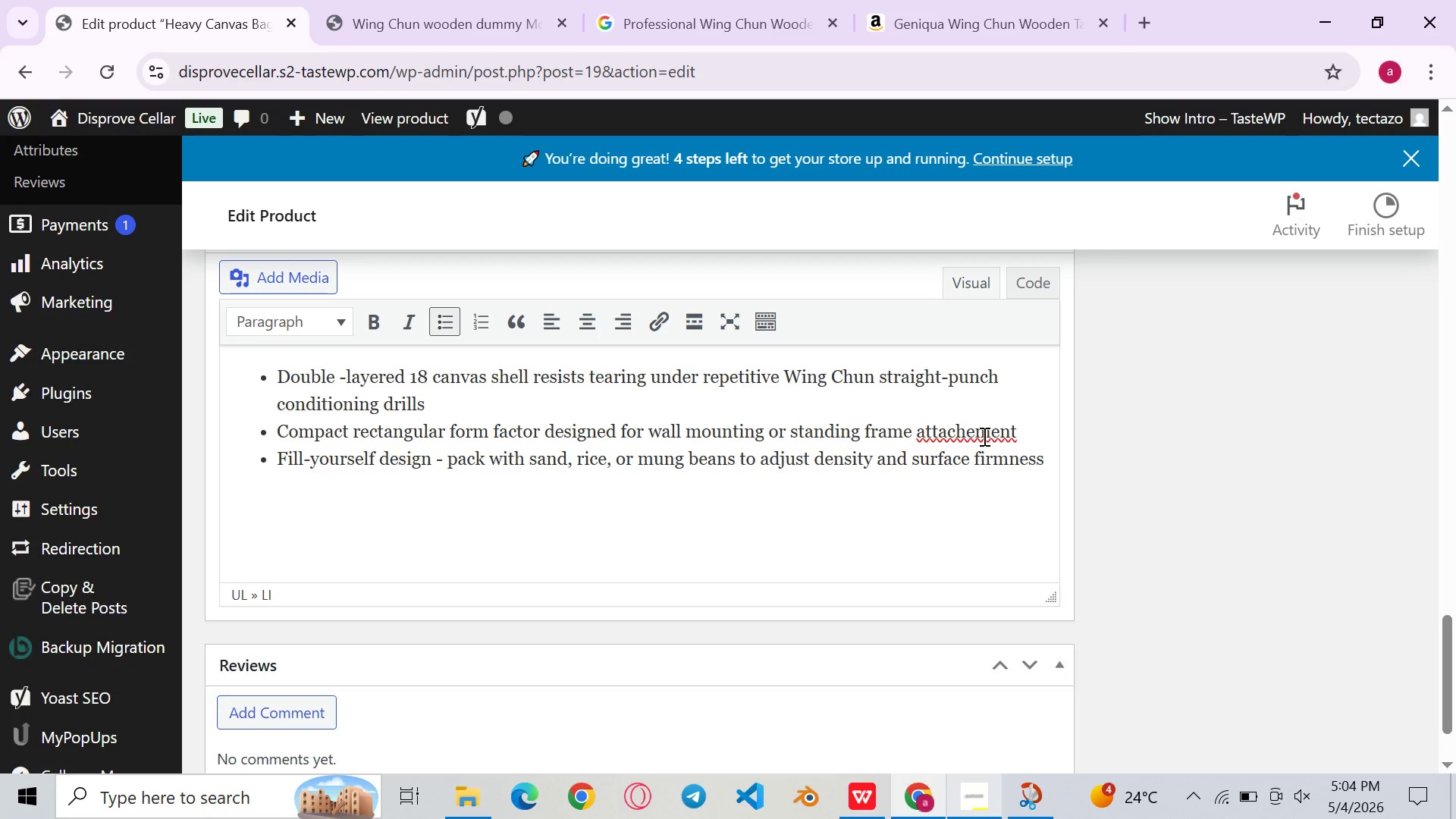 
key(Backspace)
 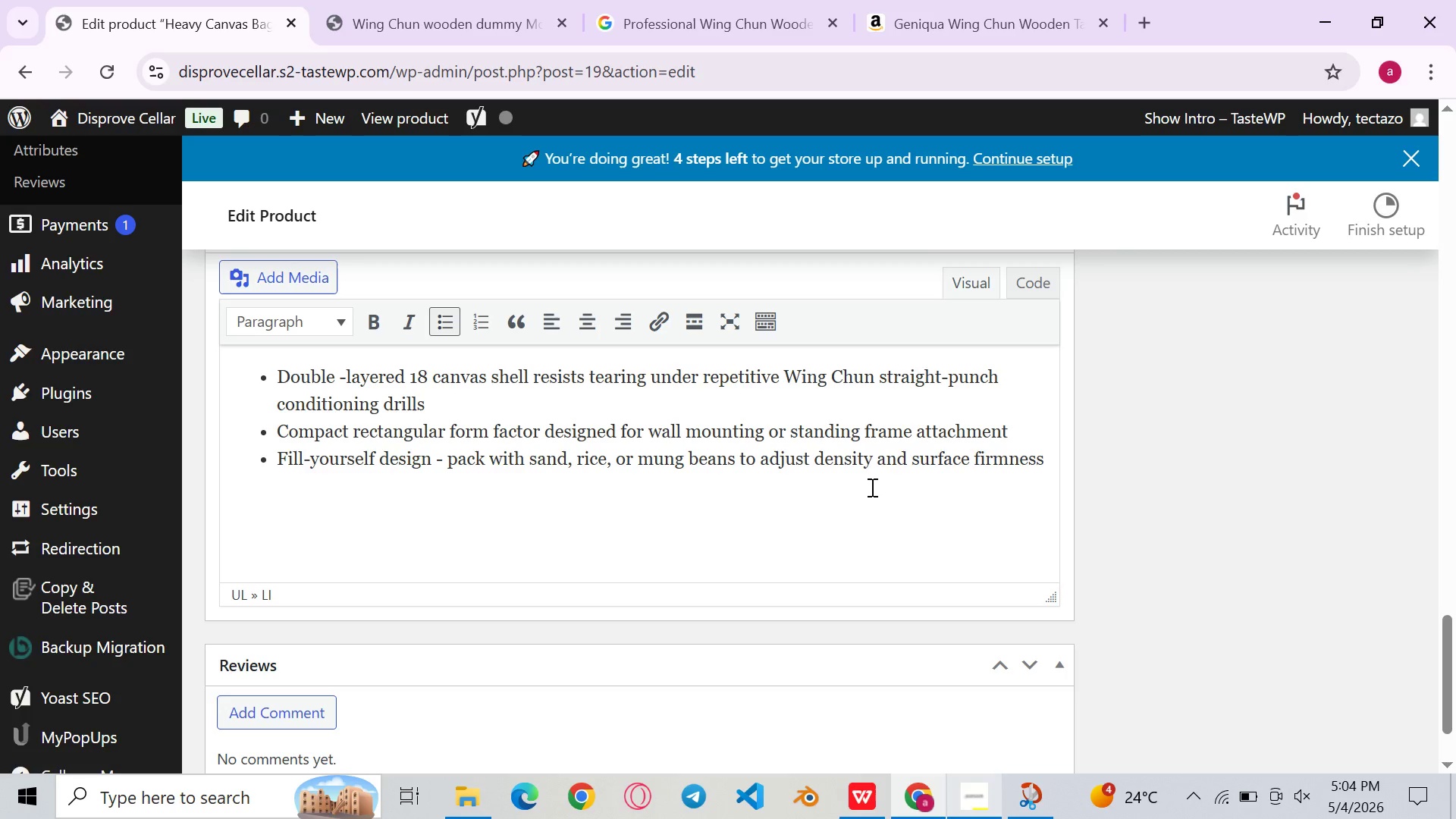 
left_click([871, 487])
 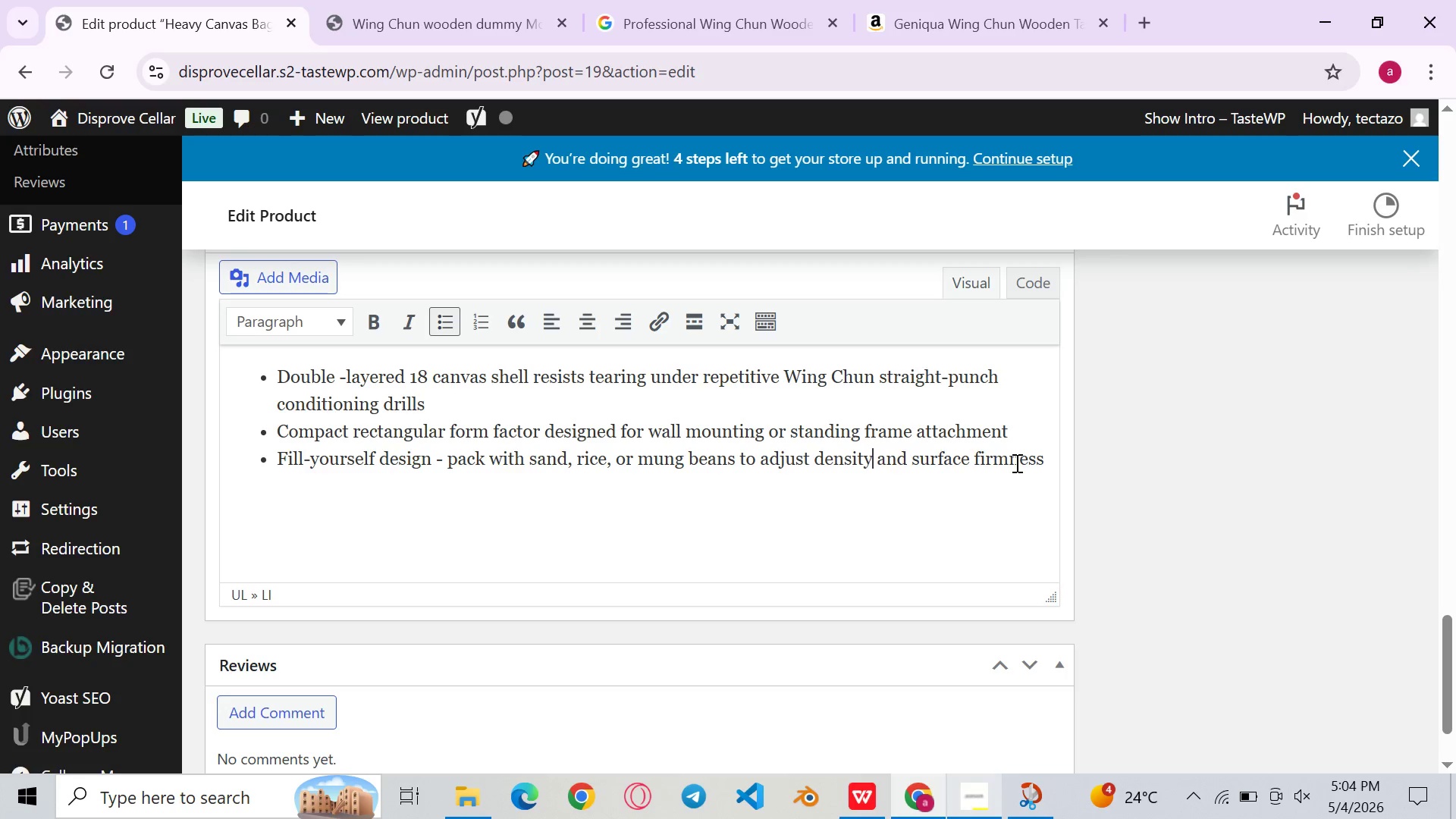 
left_click([1037, 462])
 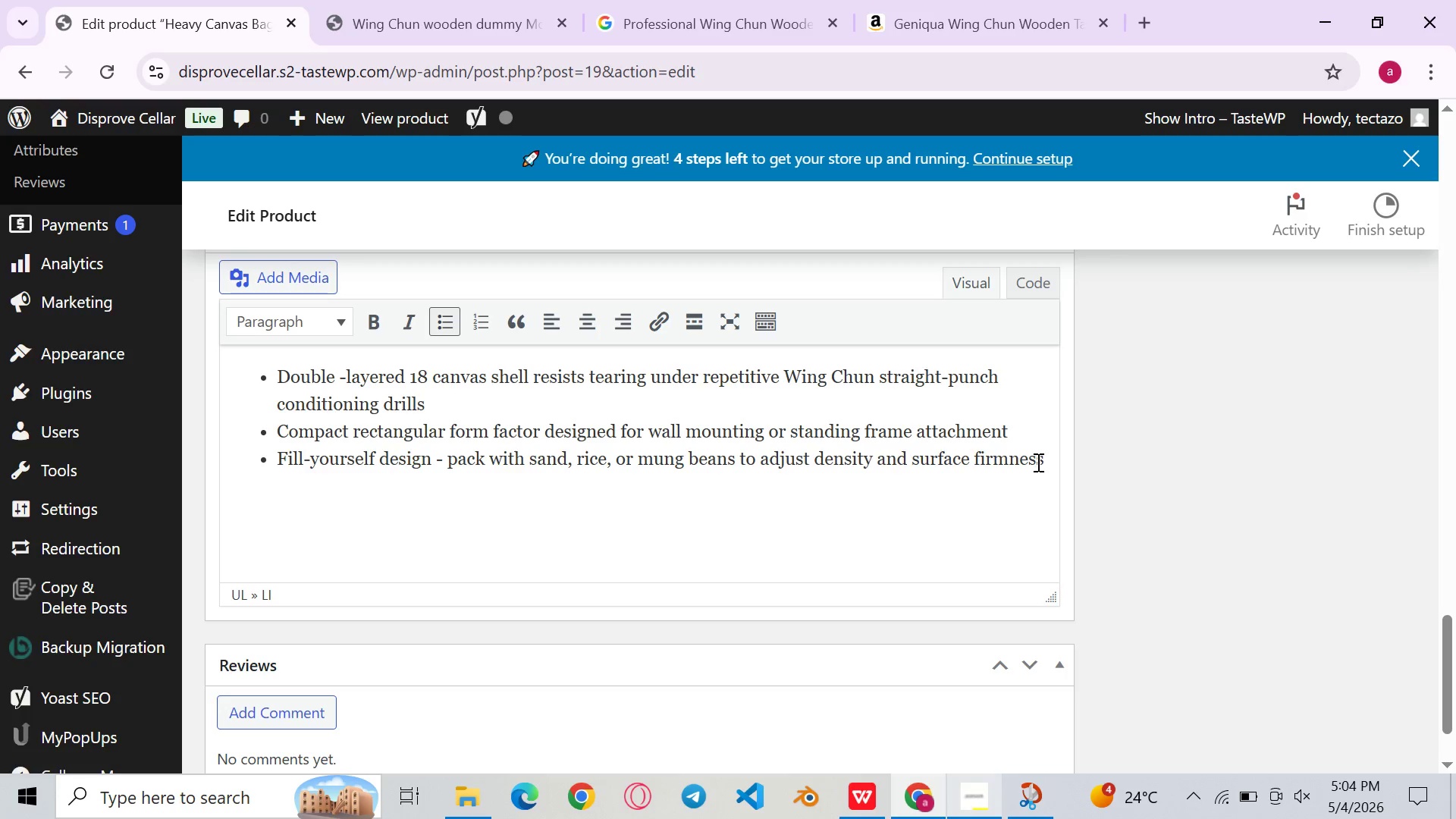 
key(ArrowRight)
 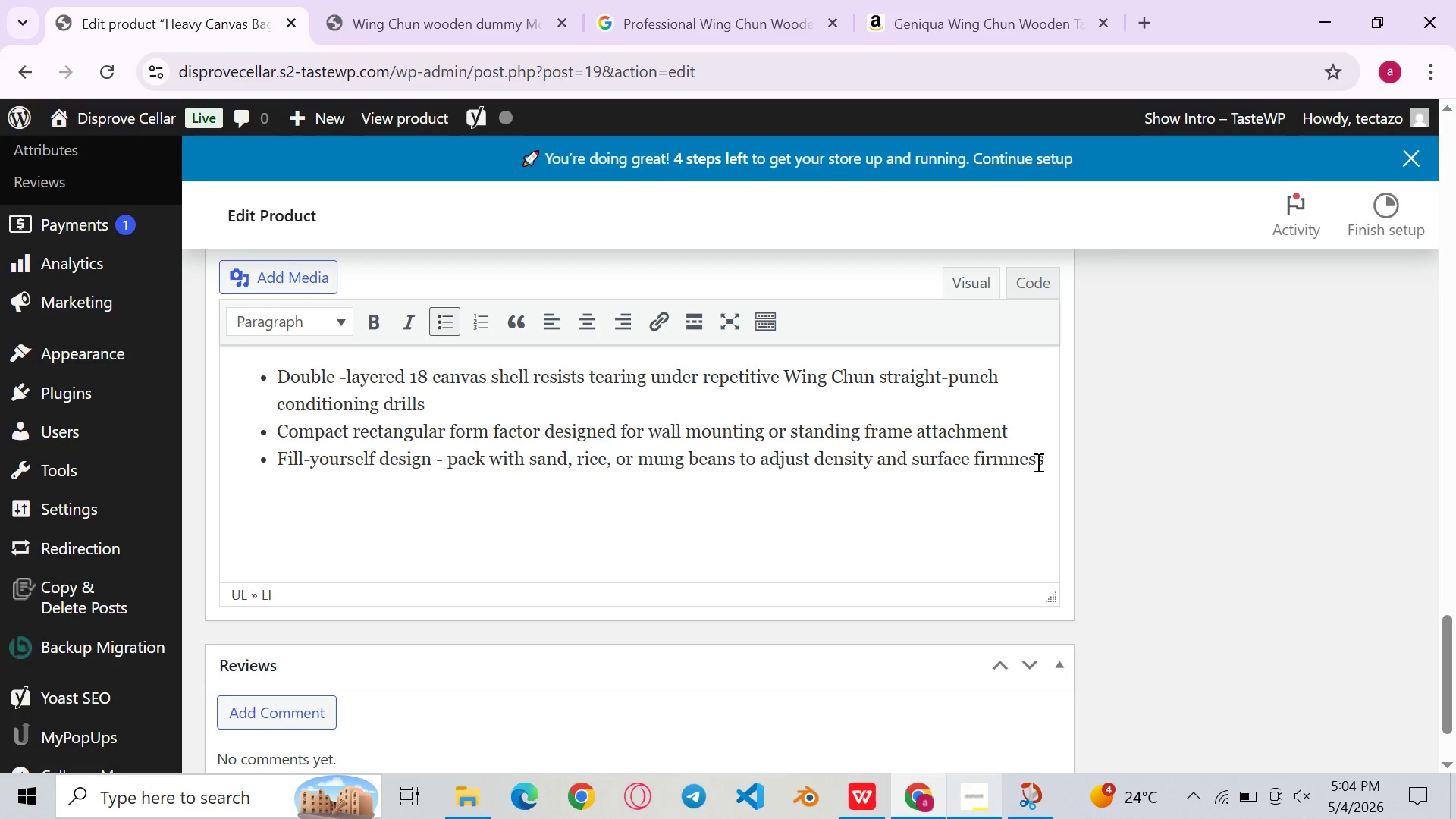 
key(Enter)
 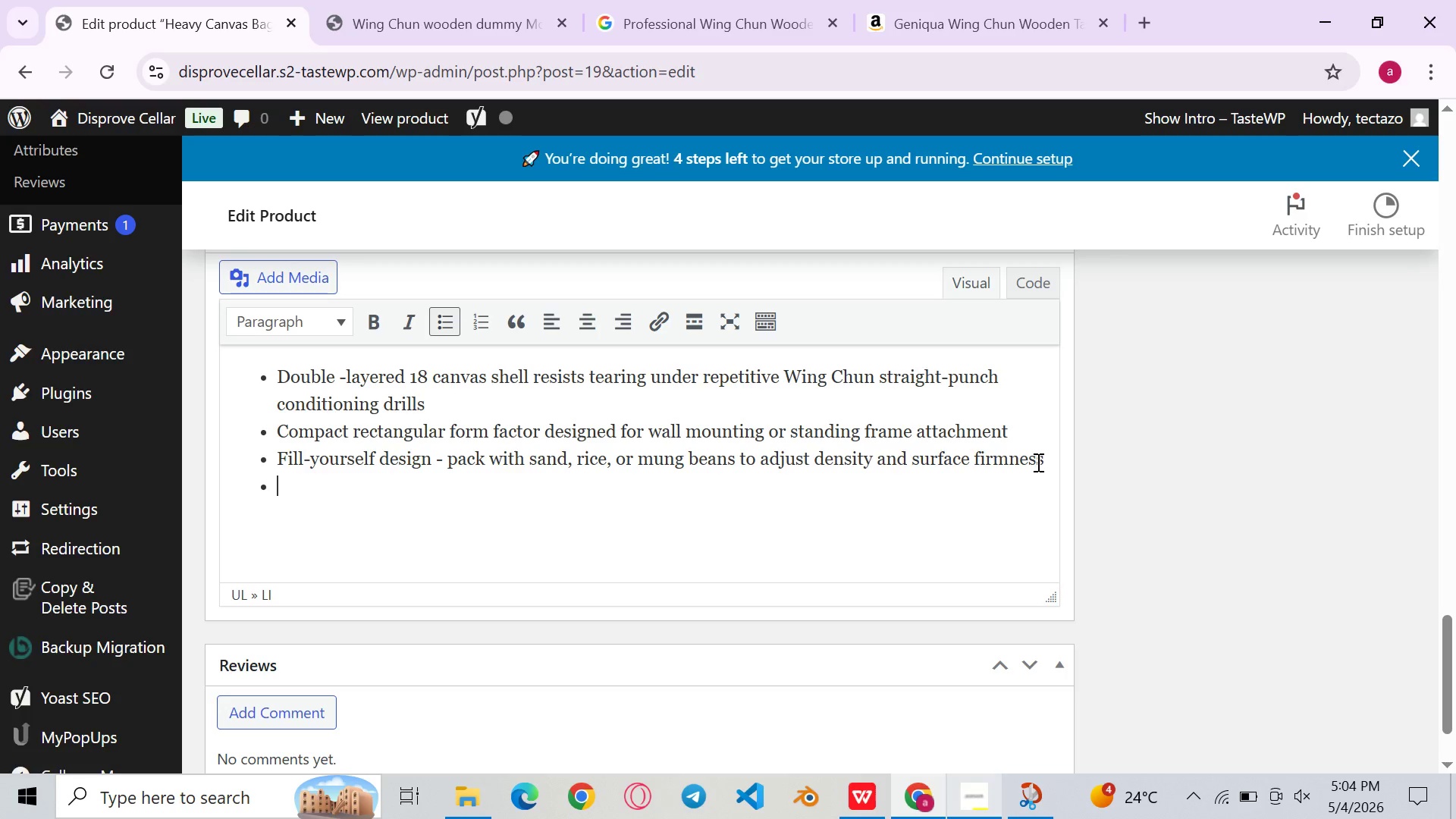 
type(Reinforced hanging loops on t)
key(Backspace)
type(all four sides for vr)
key(Backspace)
type(ersatile mounting oreintation )
 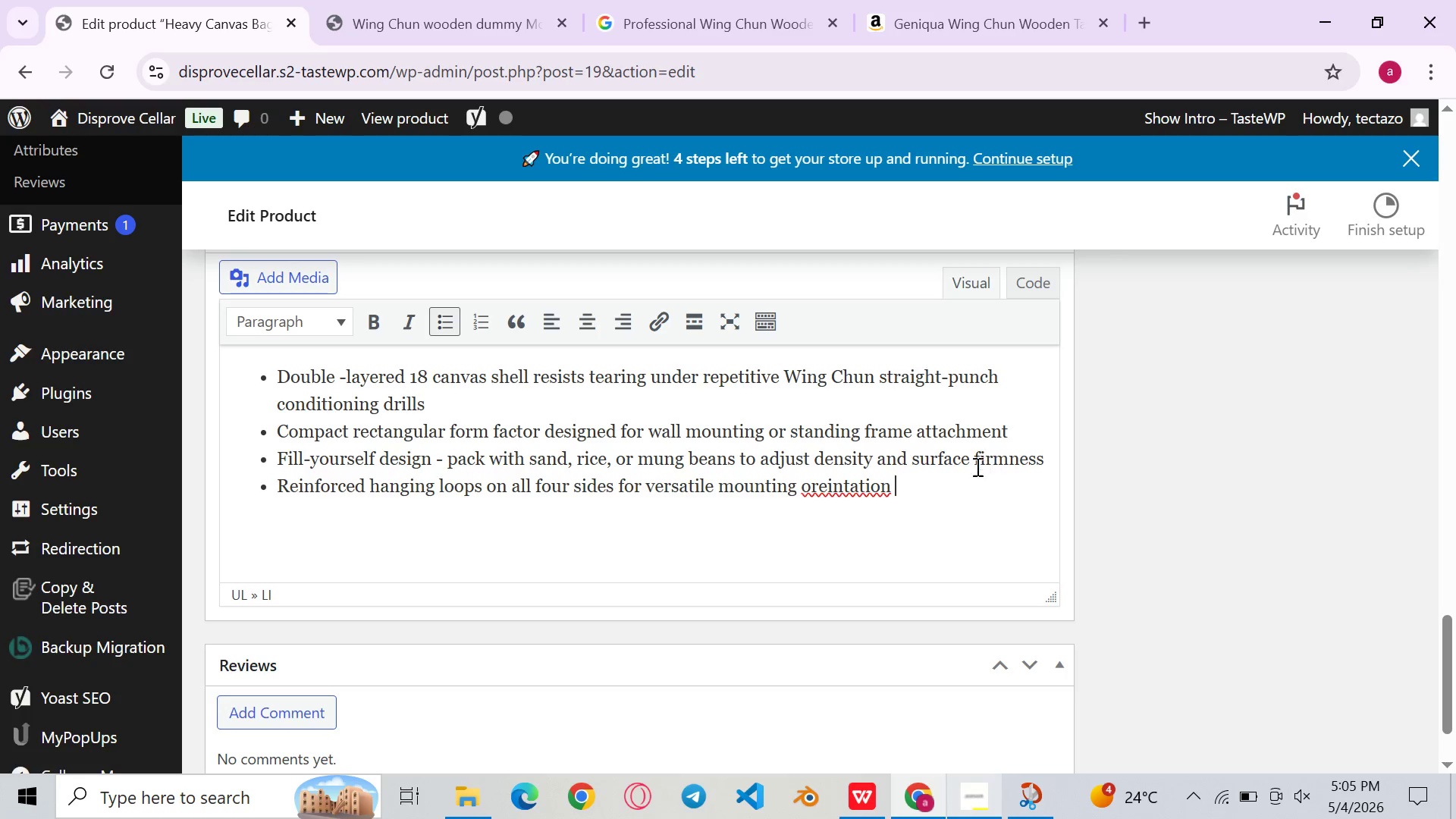 
key(BracketRight)
 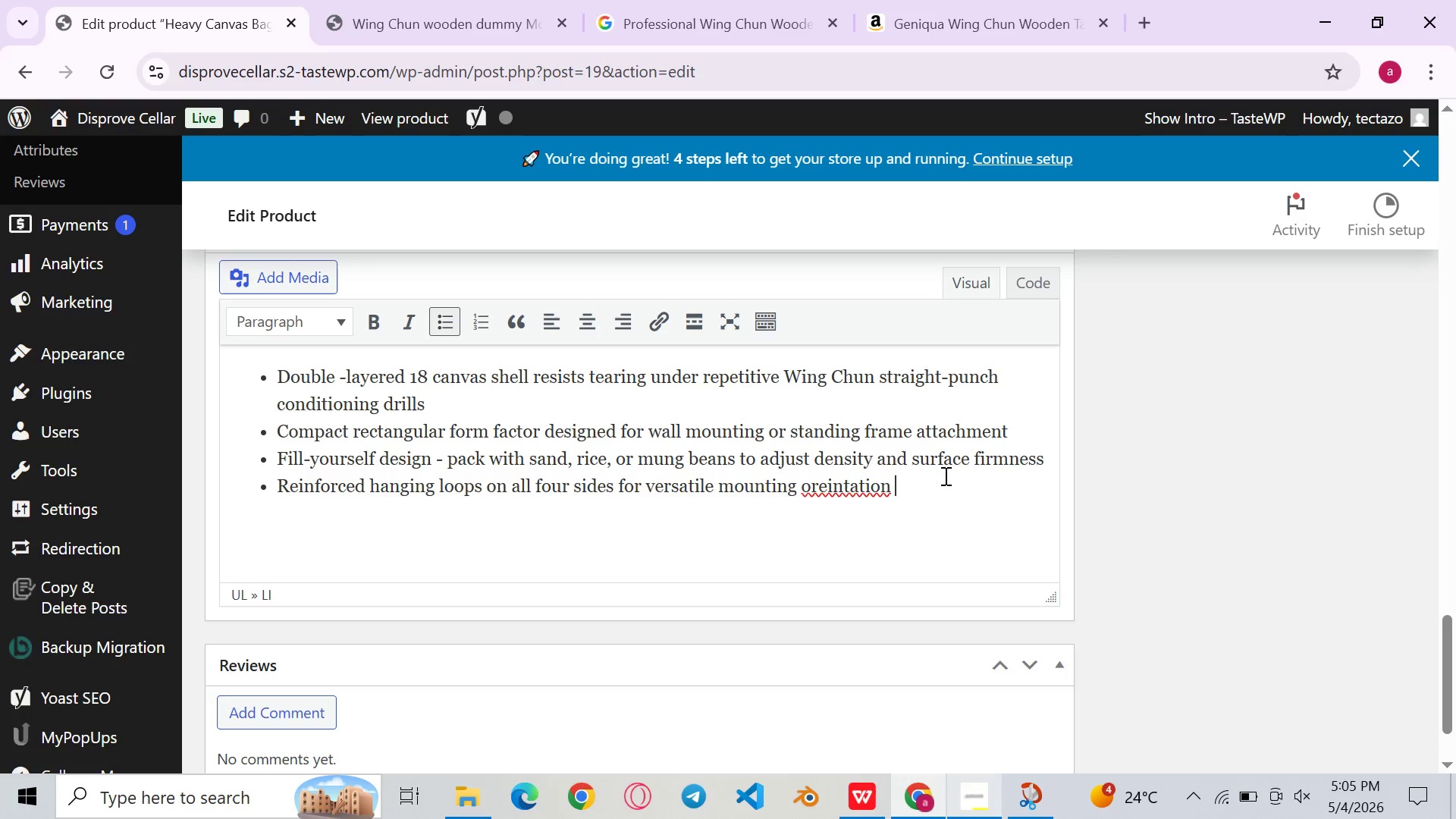 
key(Backspace)
 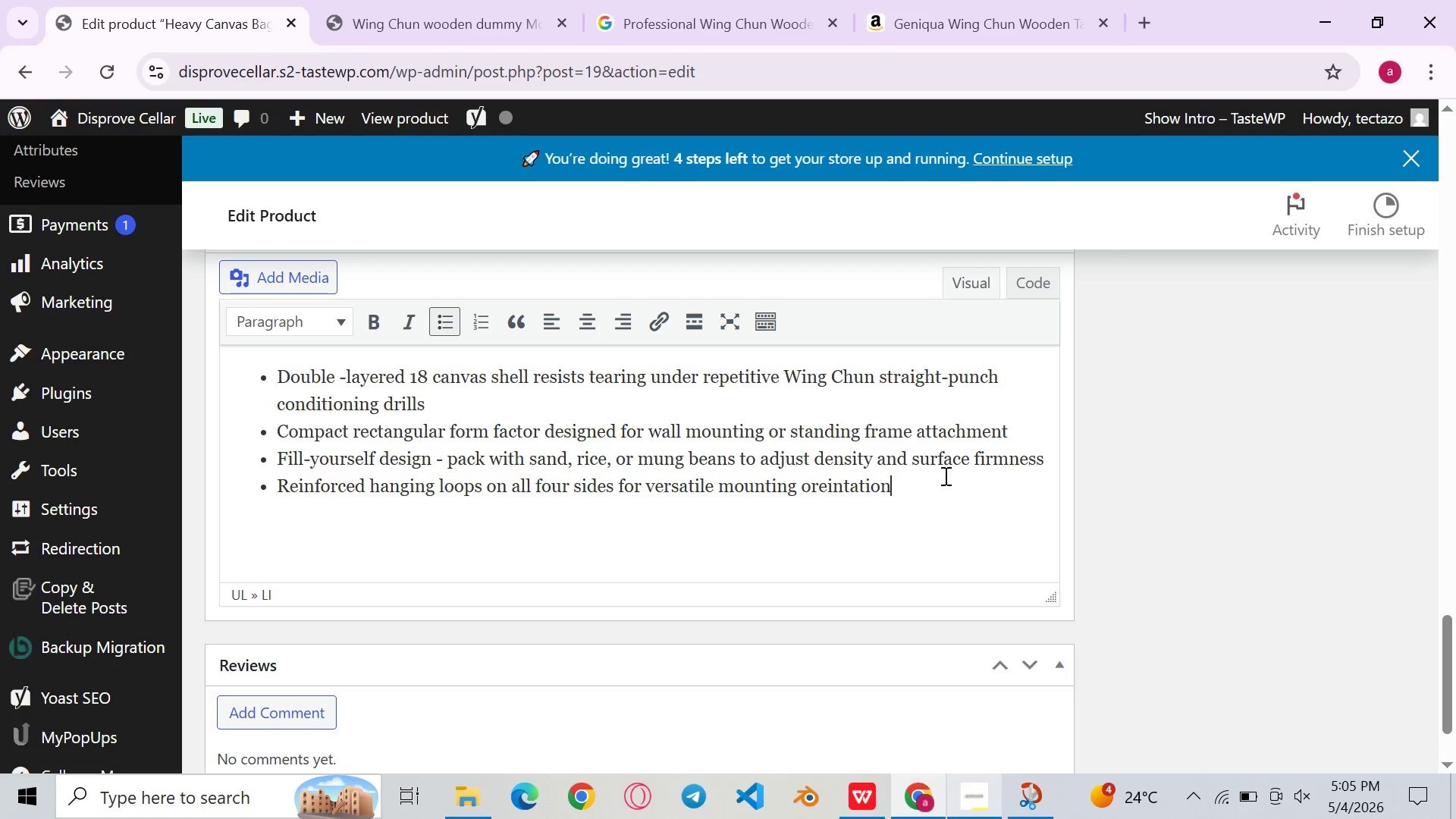 
key(Backspace)
 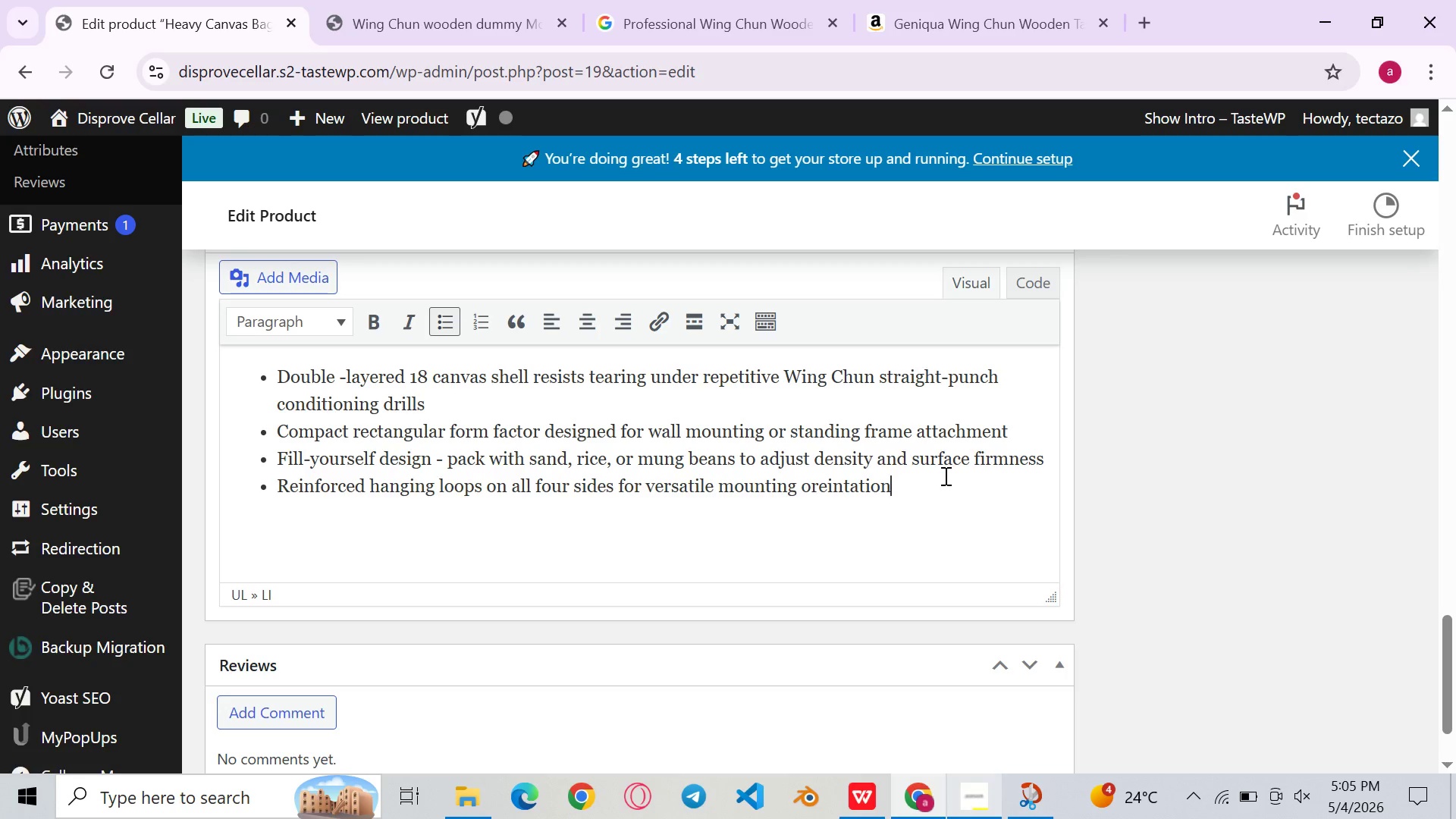 
key(S)
 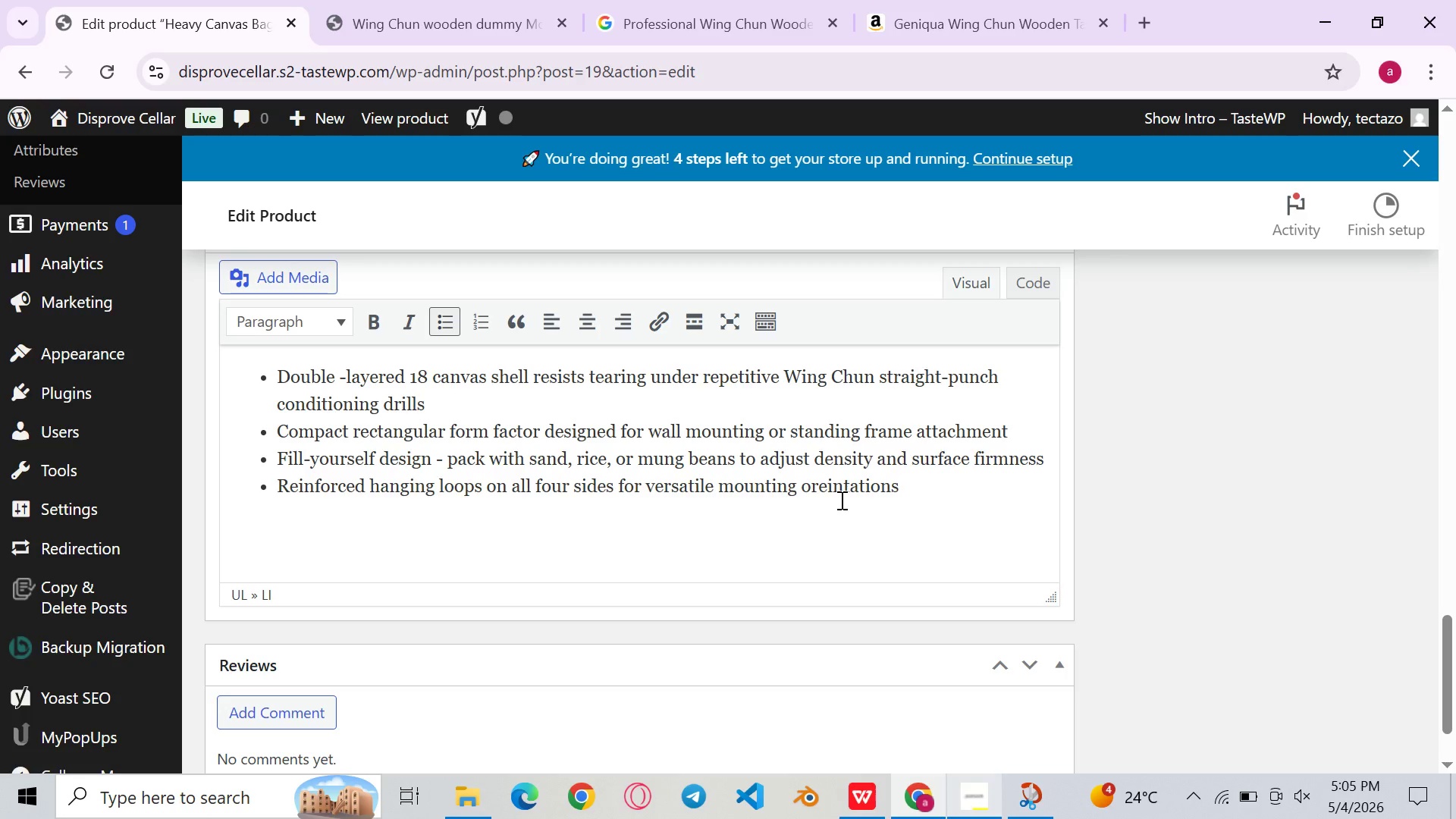 
wait(7.94)
 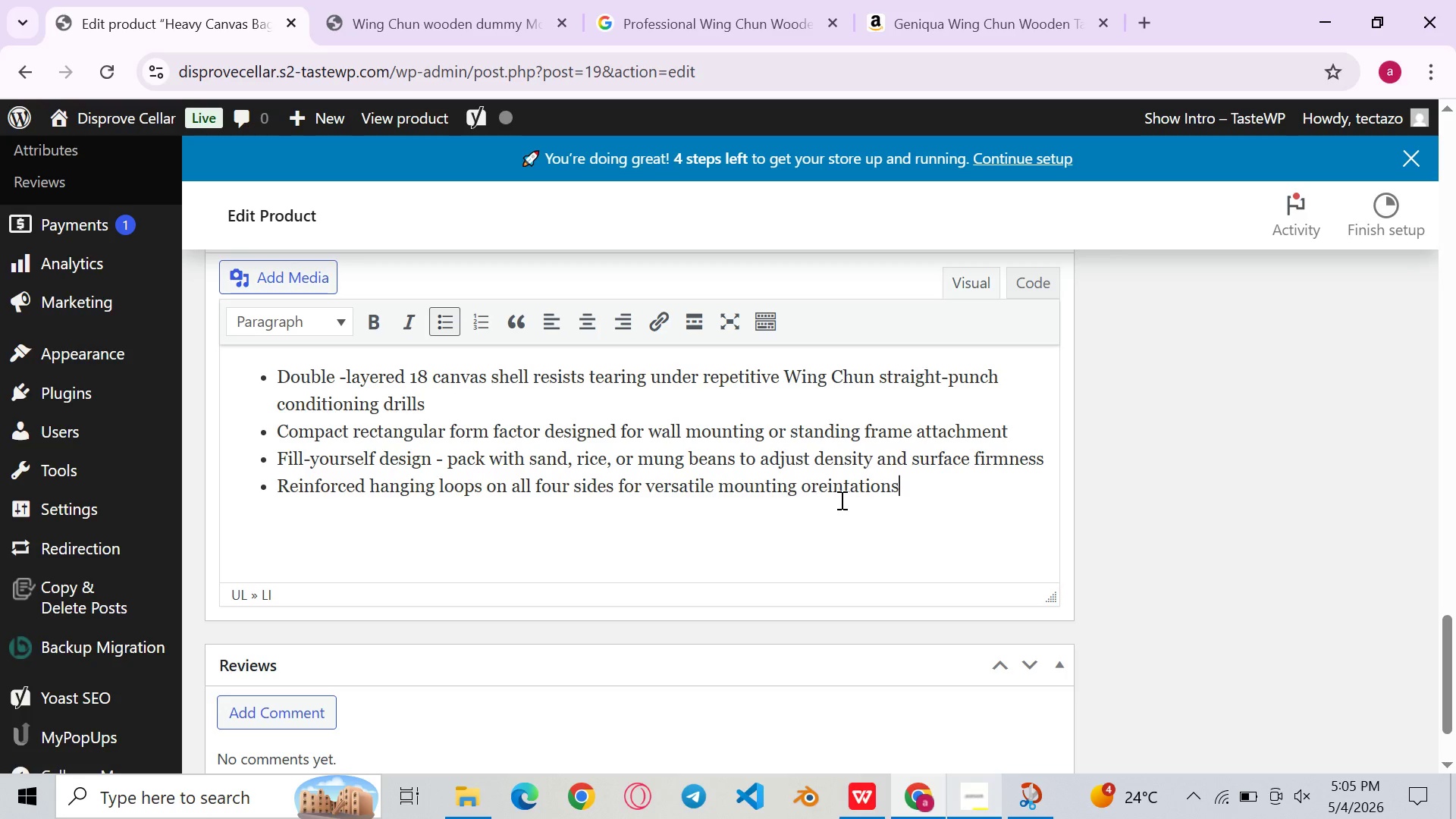 
left_click([830, 485])
 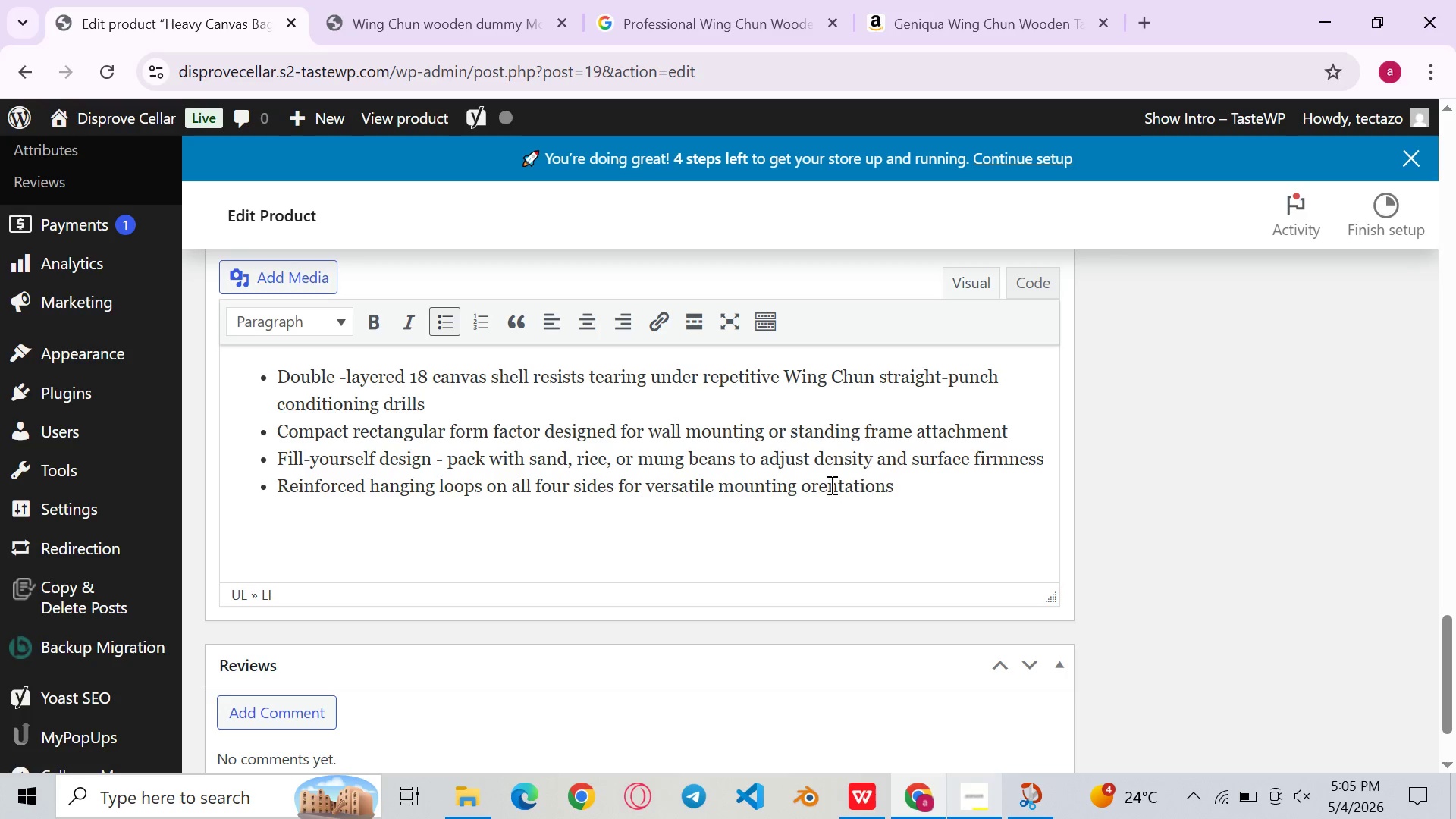 
key(Backspace)
key(Backspace)
type(ie)
 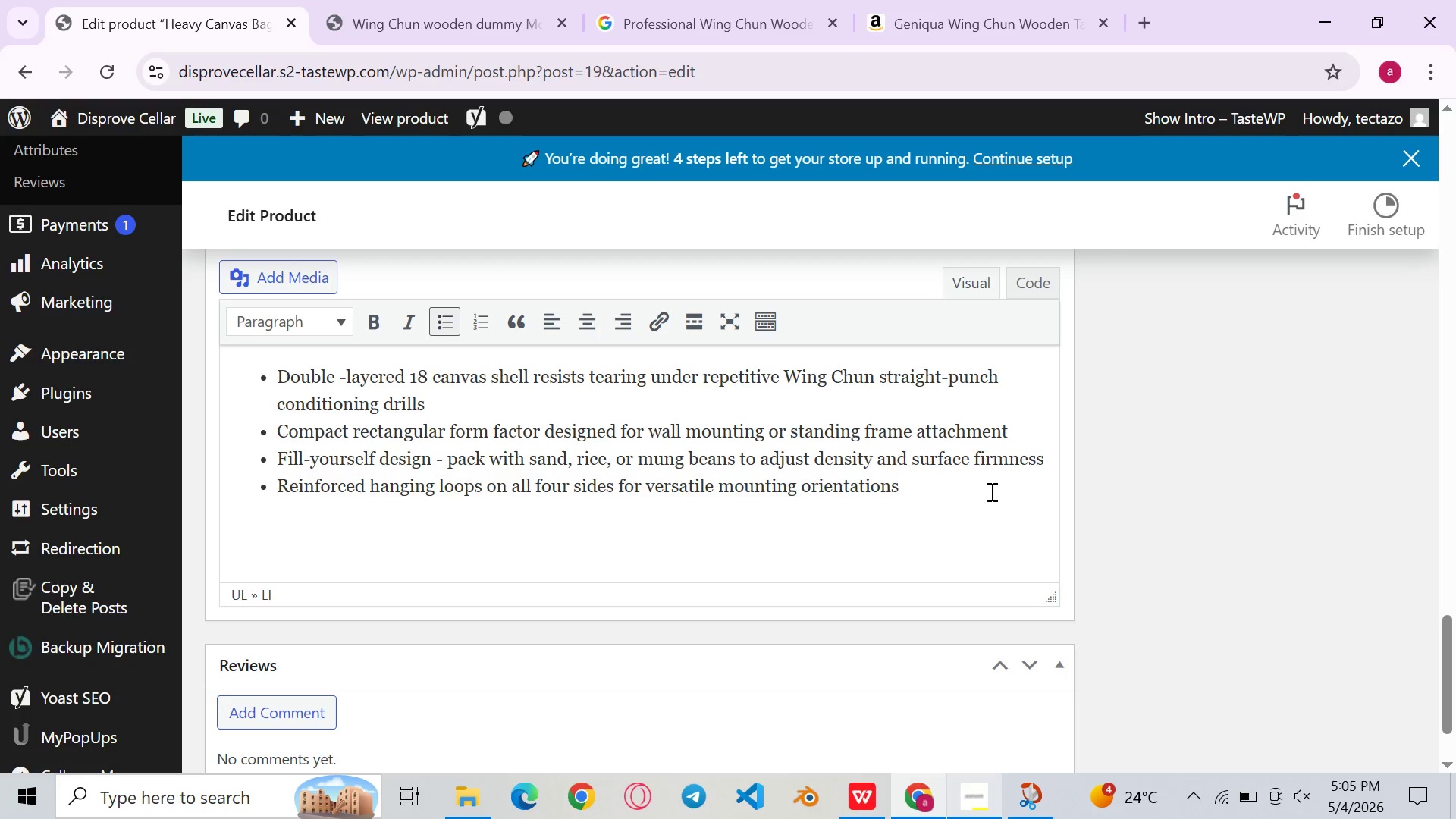 
left_click([990, 491])
 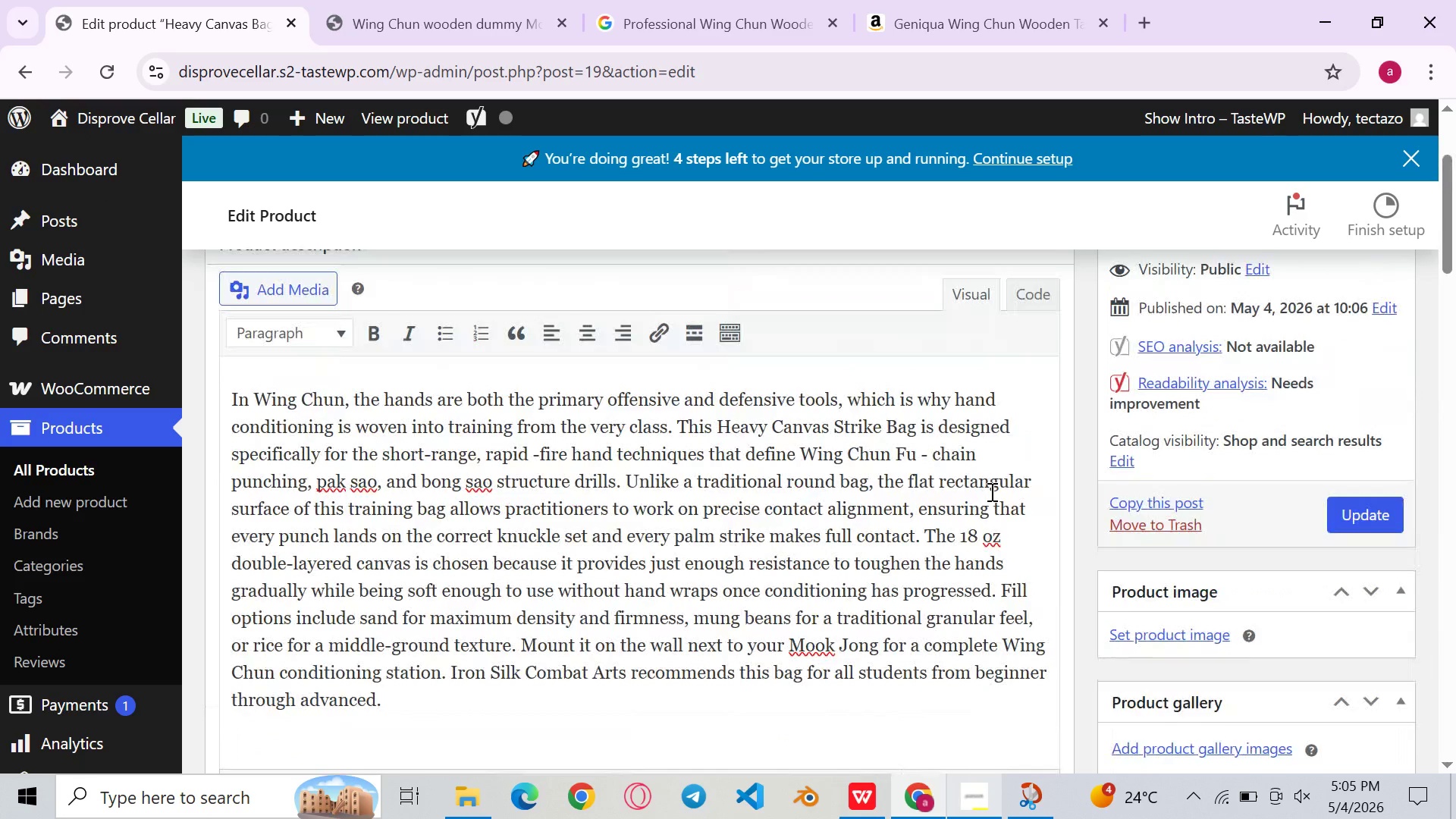 
left_click([989, 802])